 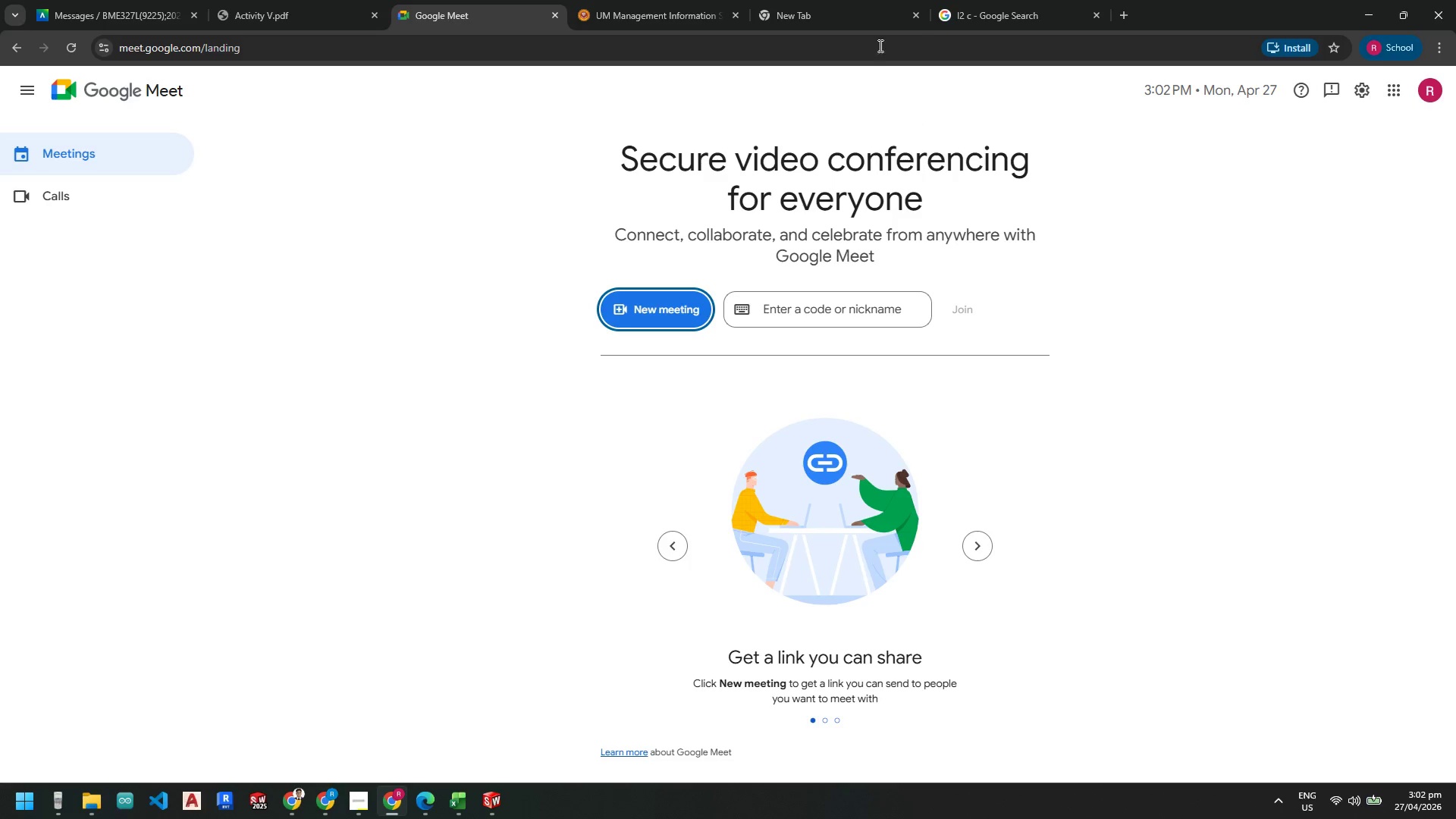 
left_click([555, 15])
 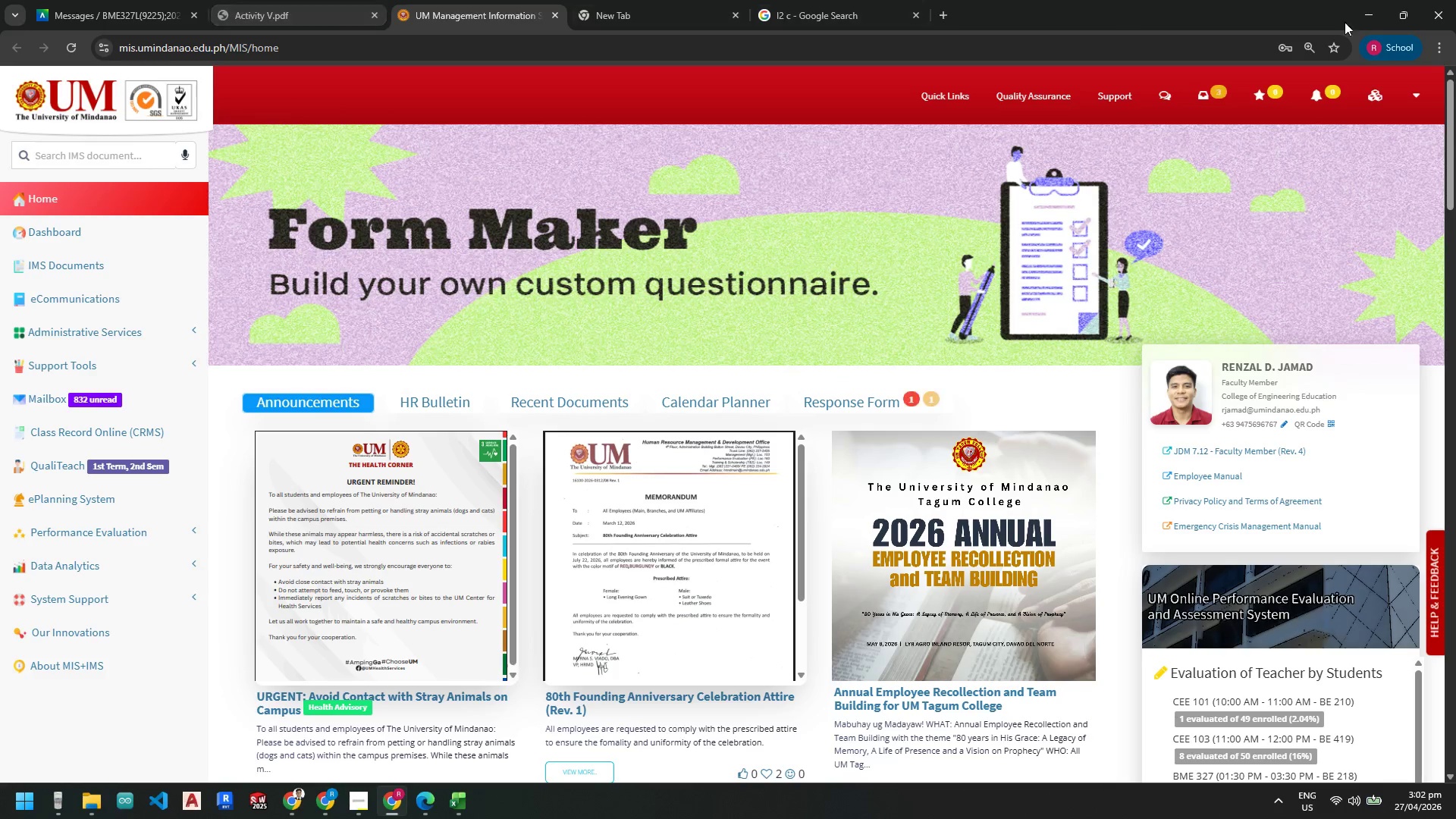 
left_click([1355, 10])
 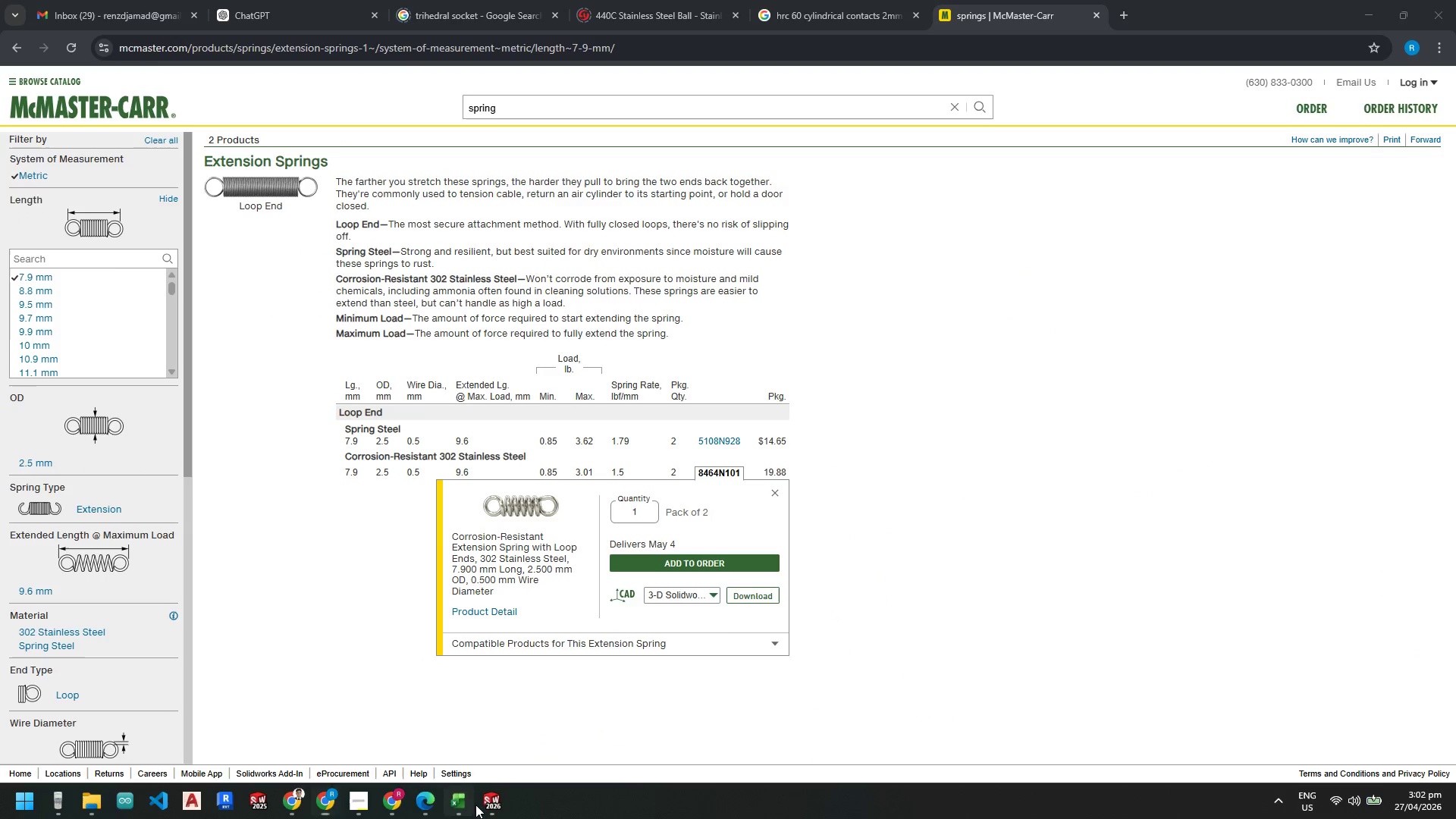 
left_click([486, 800])
 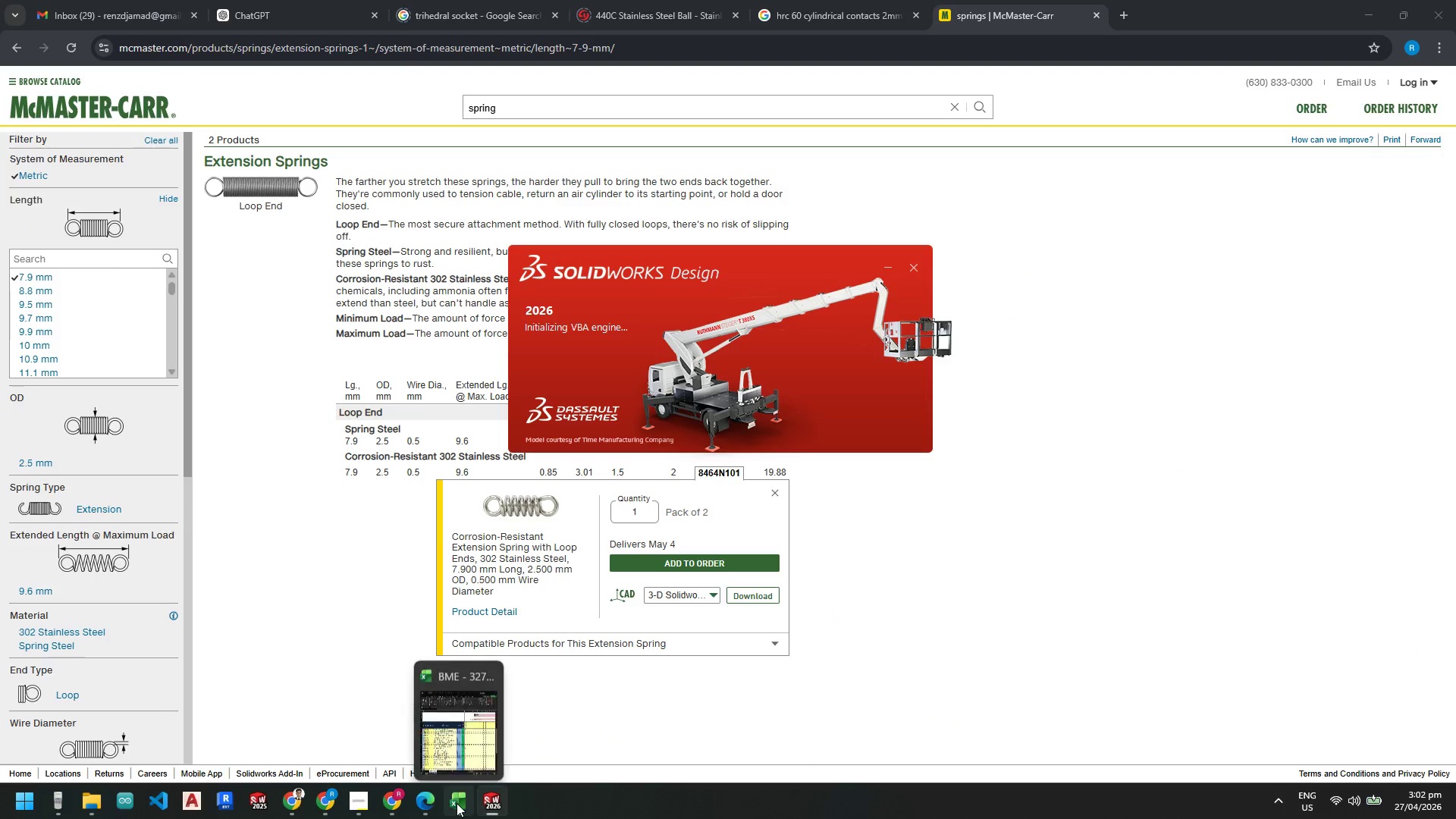 
left_click([457, 803])
 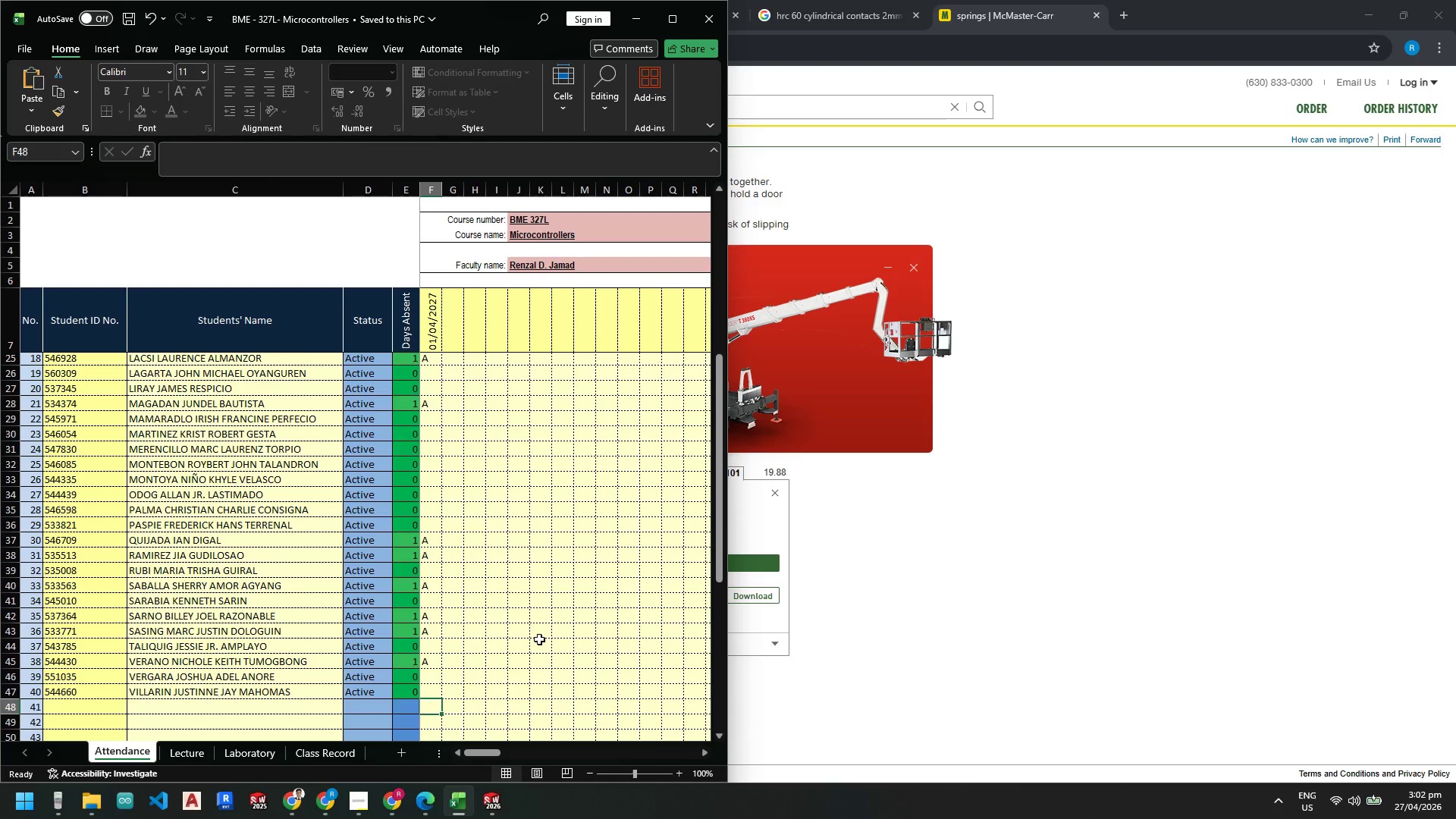 
key(Control+S)
 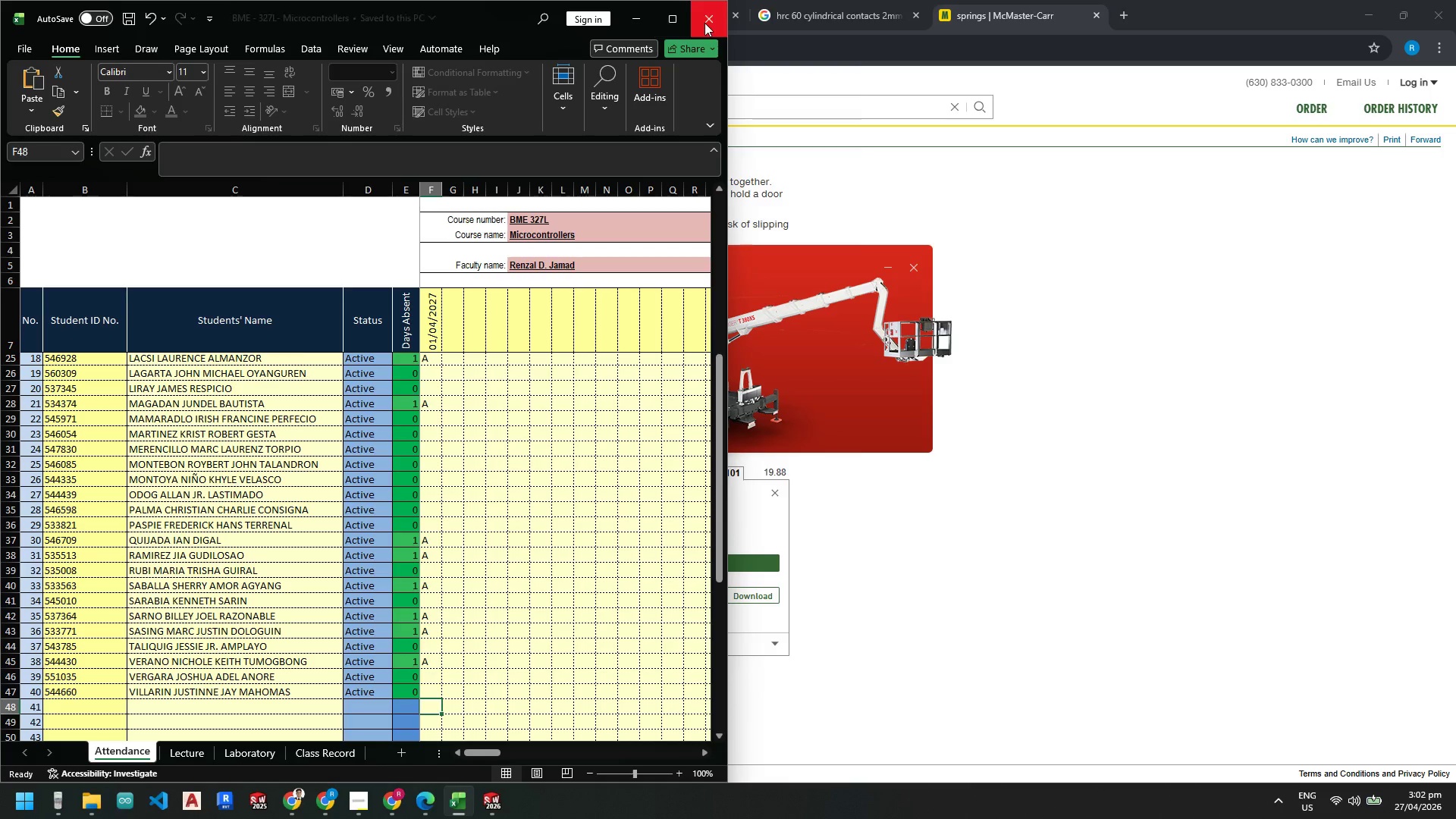 
left_click([704, 23])
 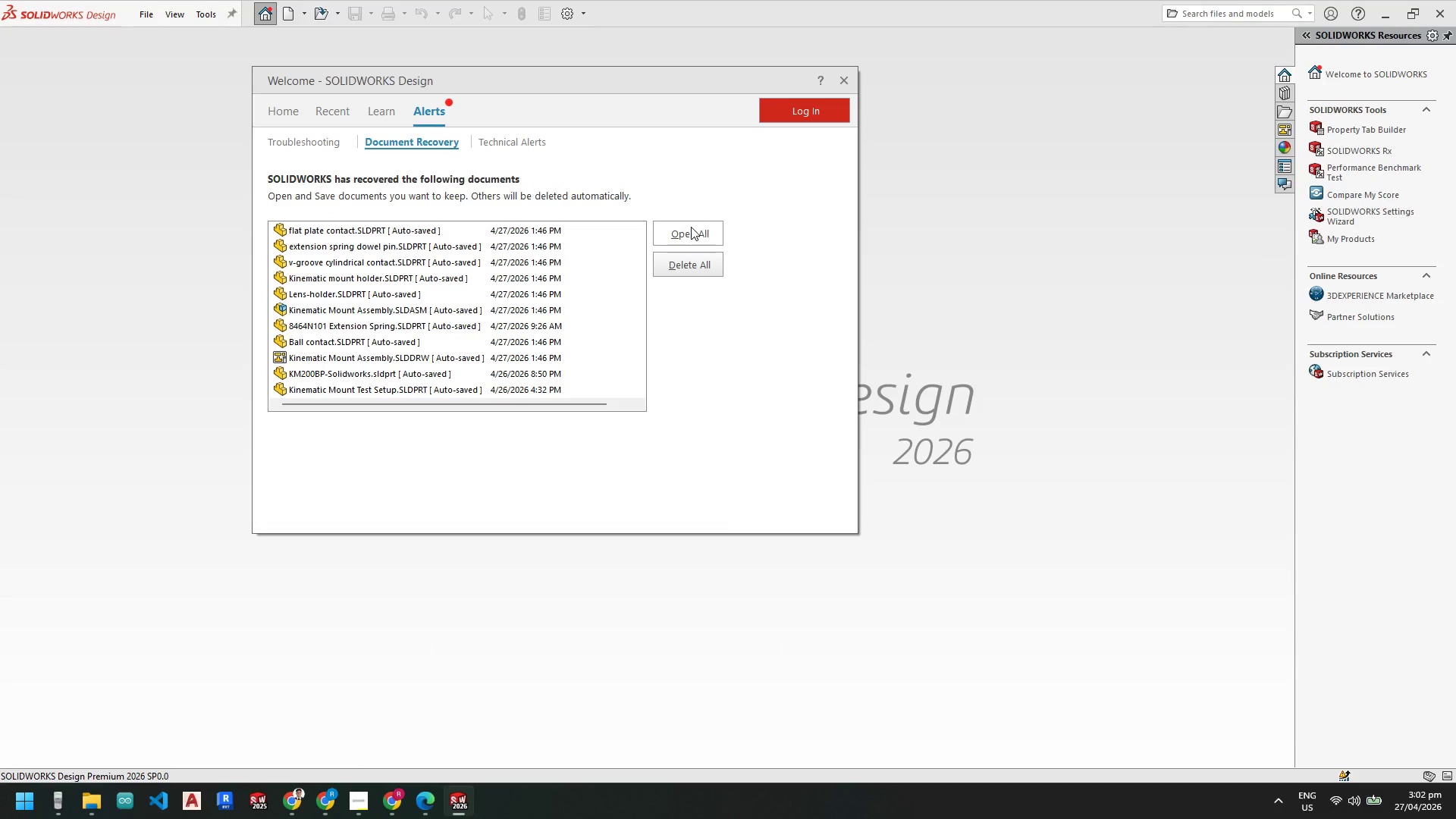 
scroll: coordinate [545, 345], scroll_direction: down, amount: 4.0
 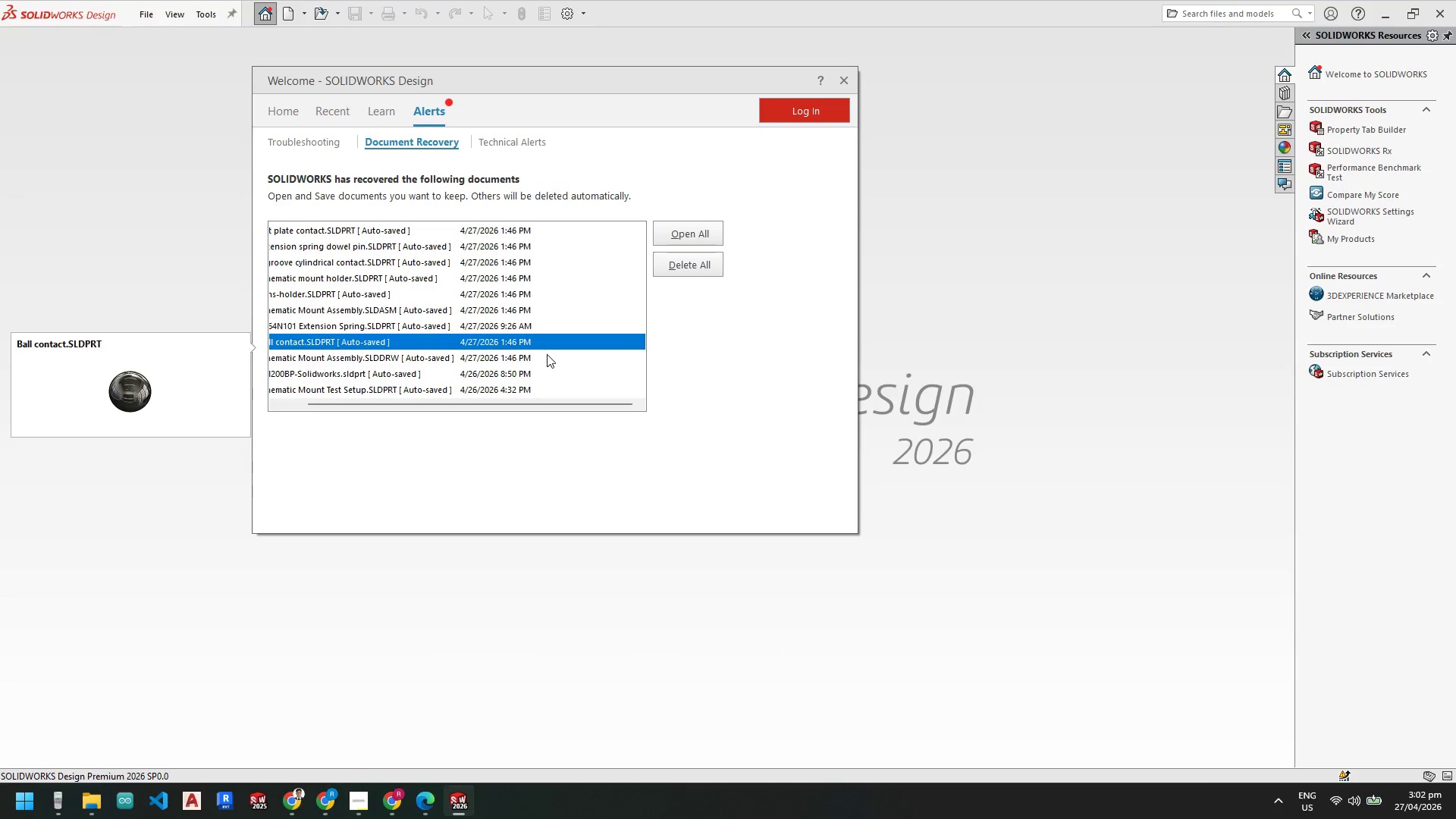 
scroll: coordinate [548, 355], scroll_direction: up, amount: 4.0
 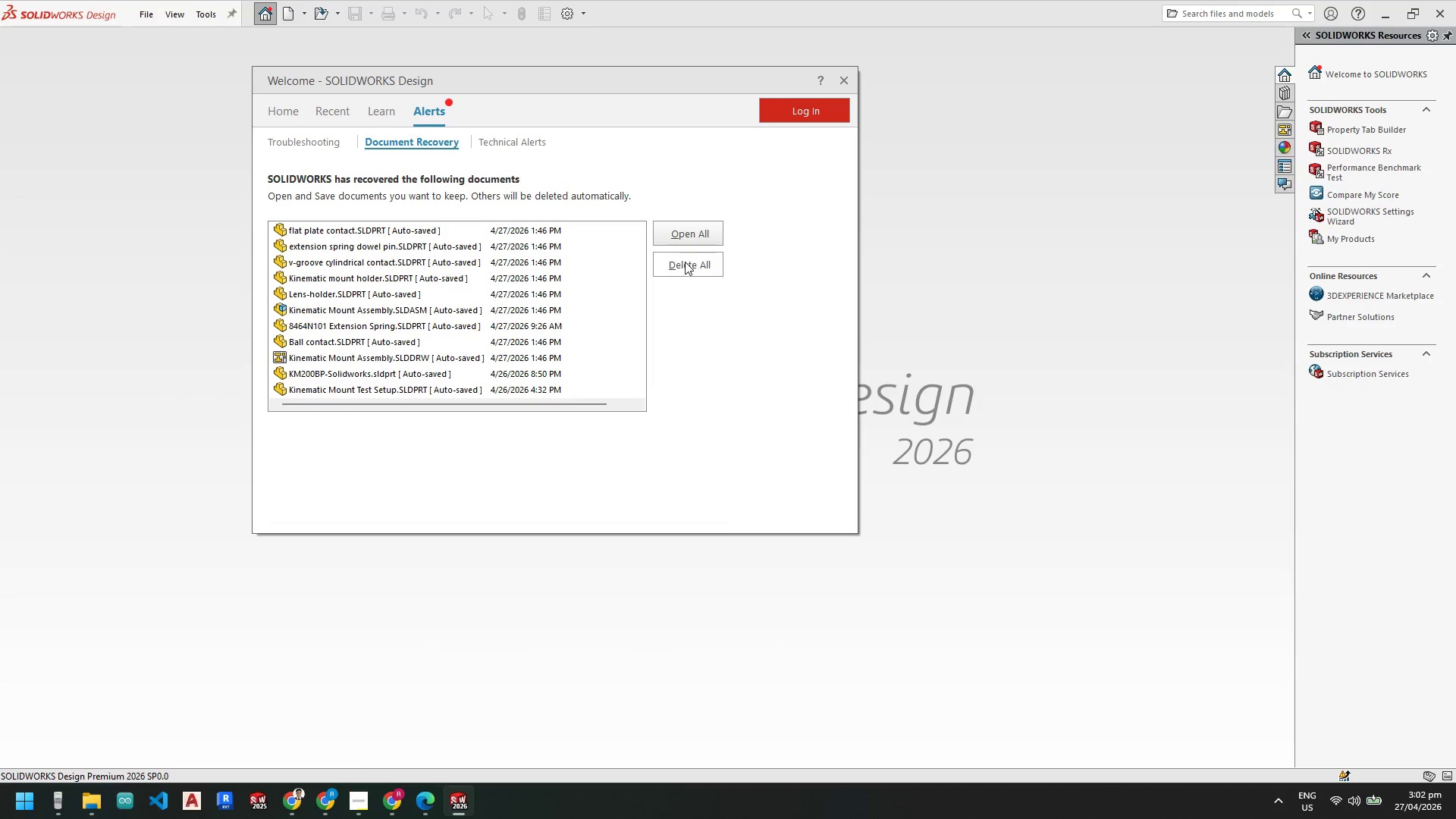 
wait(7.71)
 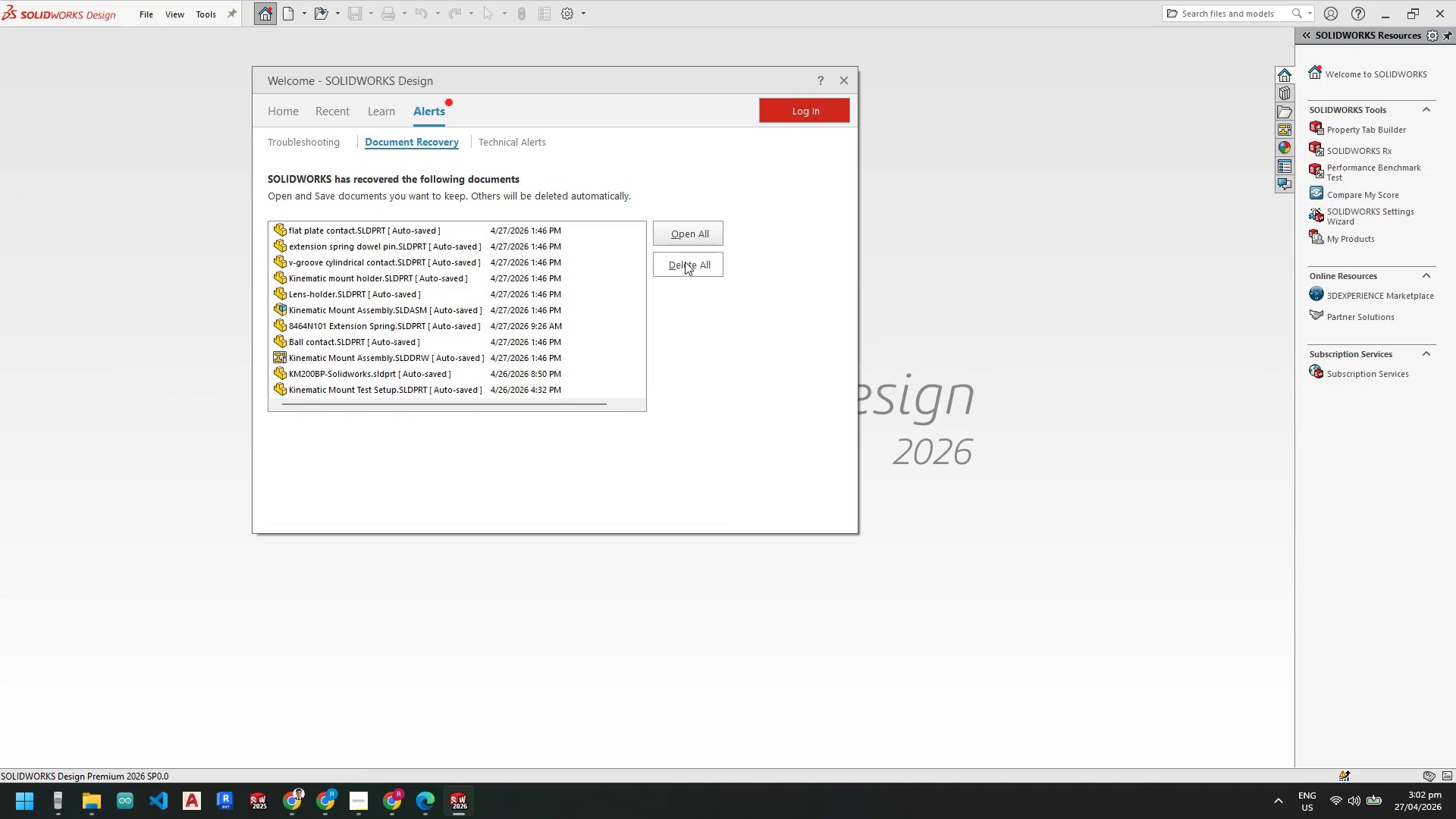 
scroll: coordinate [735, 356], scroll_direction: down, amount: 3.0
 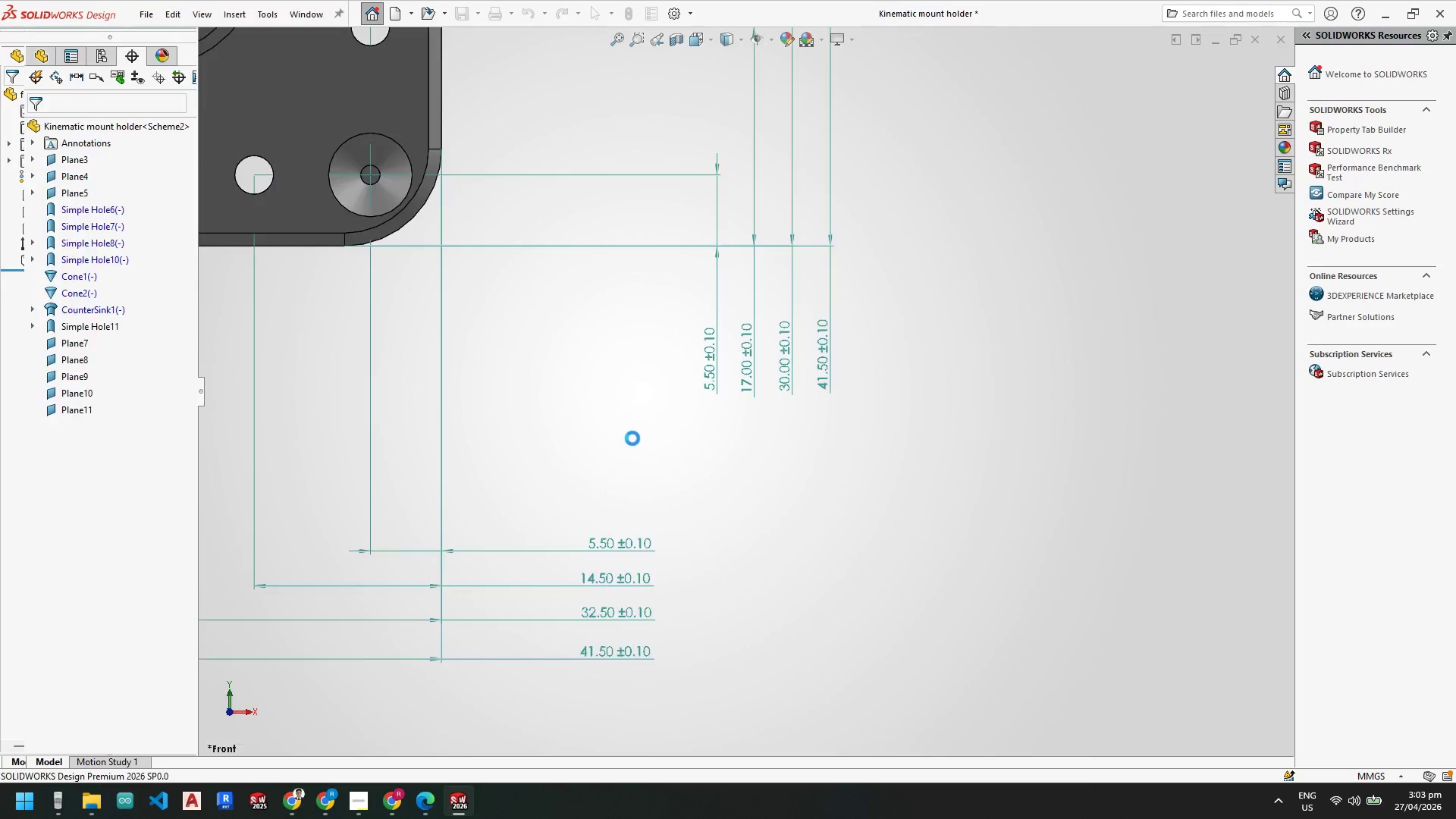 
scroll: coordinate [641, 453], scroll_direction: up, amount: 4.0
 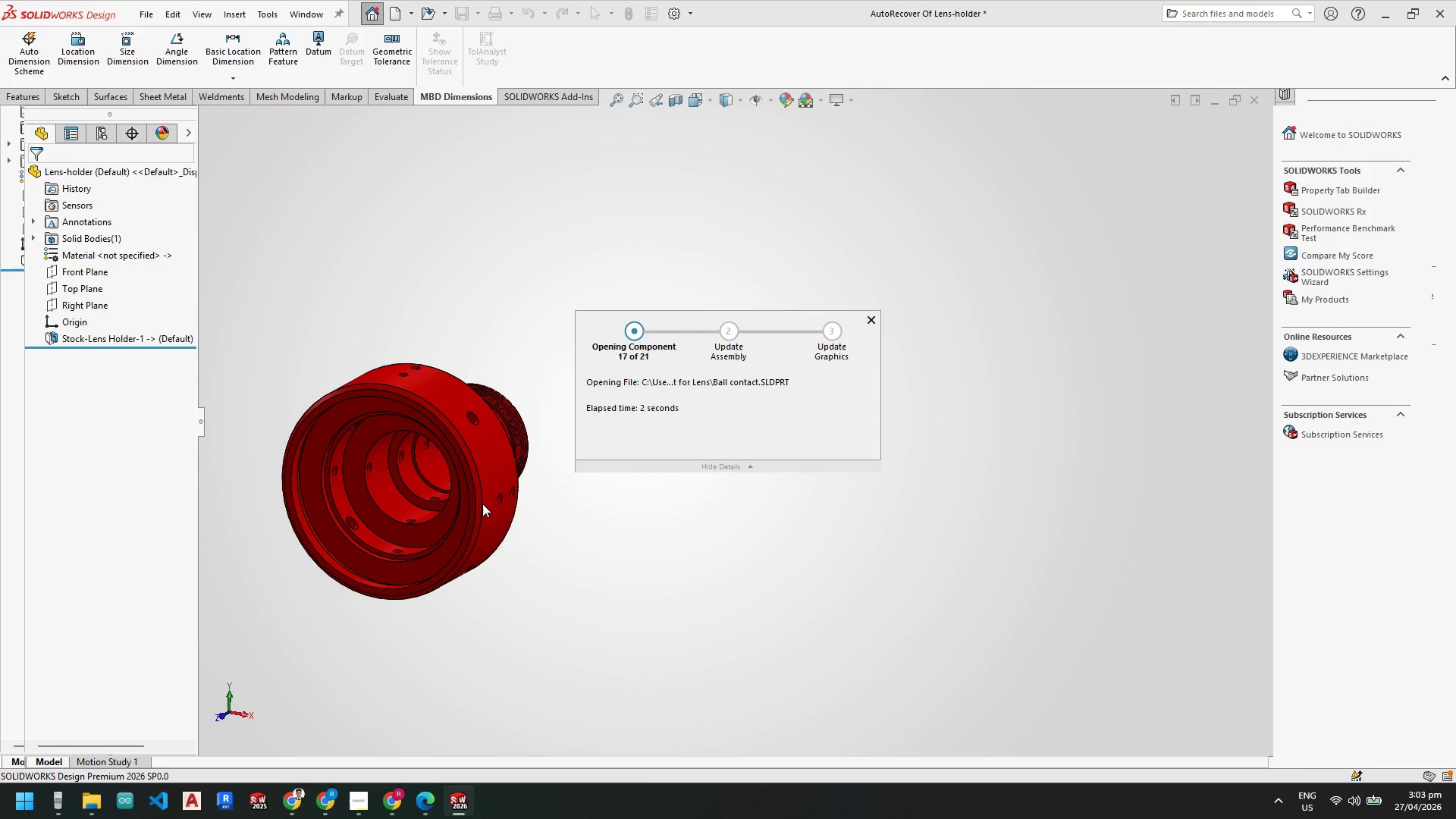 
left_click([738, 404])
 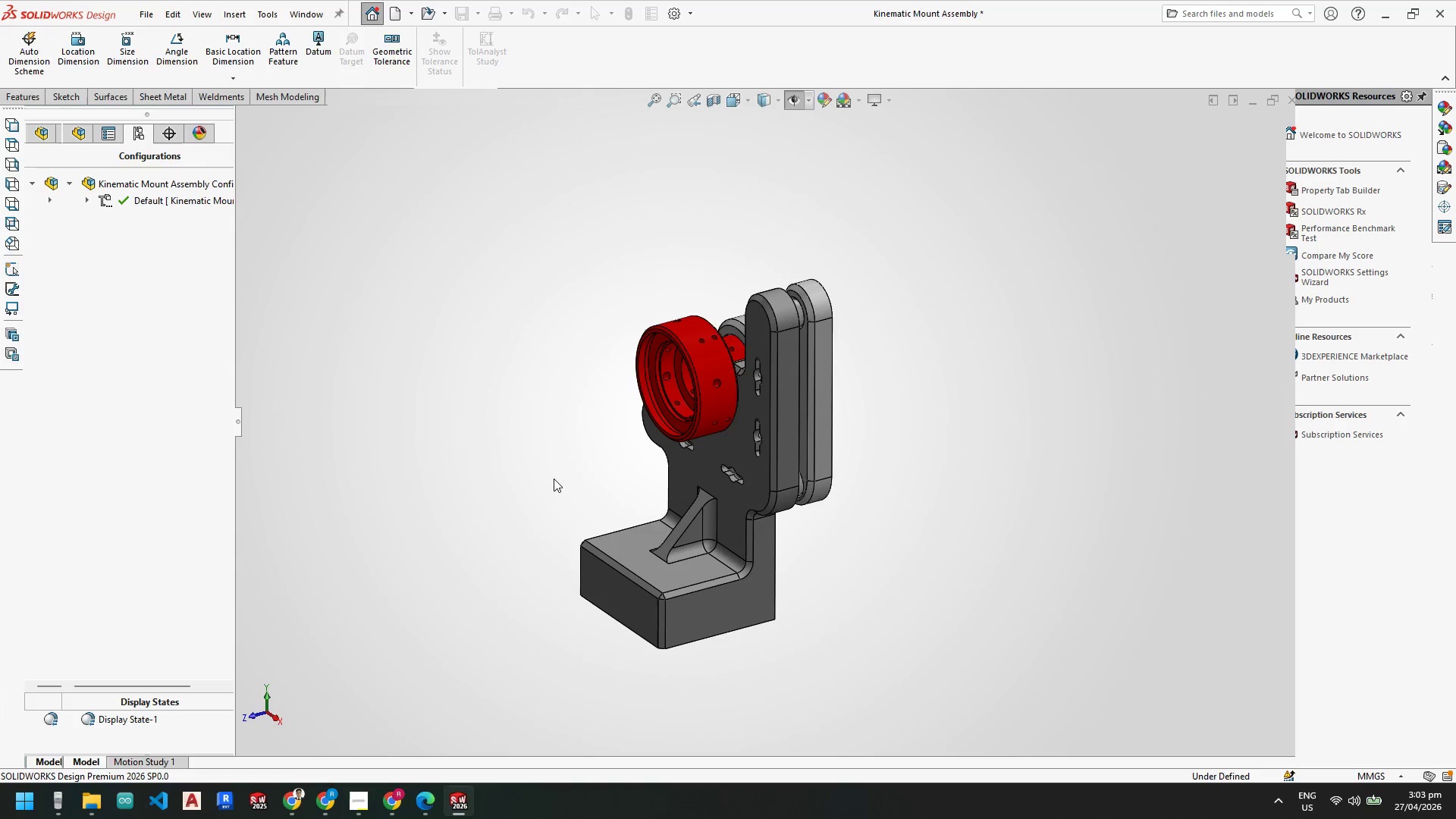 
scroll: coordinate [714, 436], scroll_direction: down, amount: 2.0
 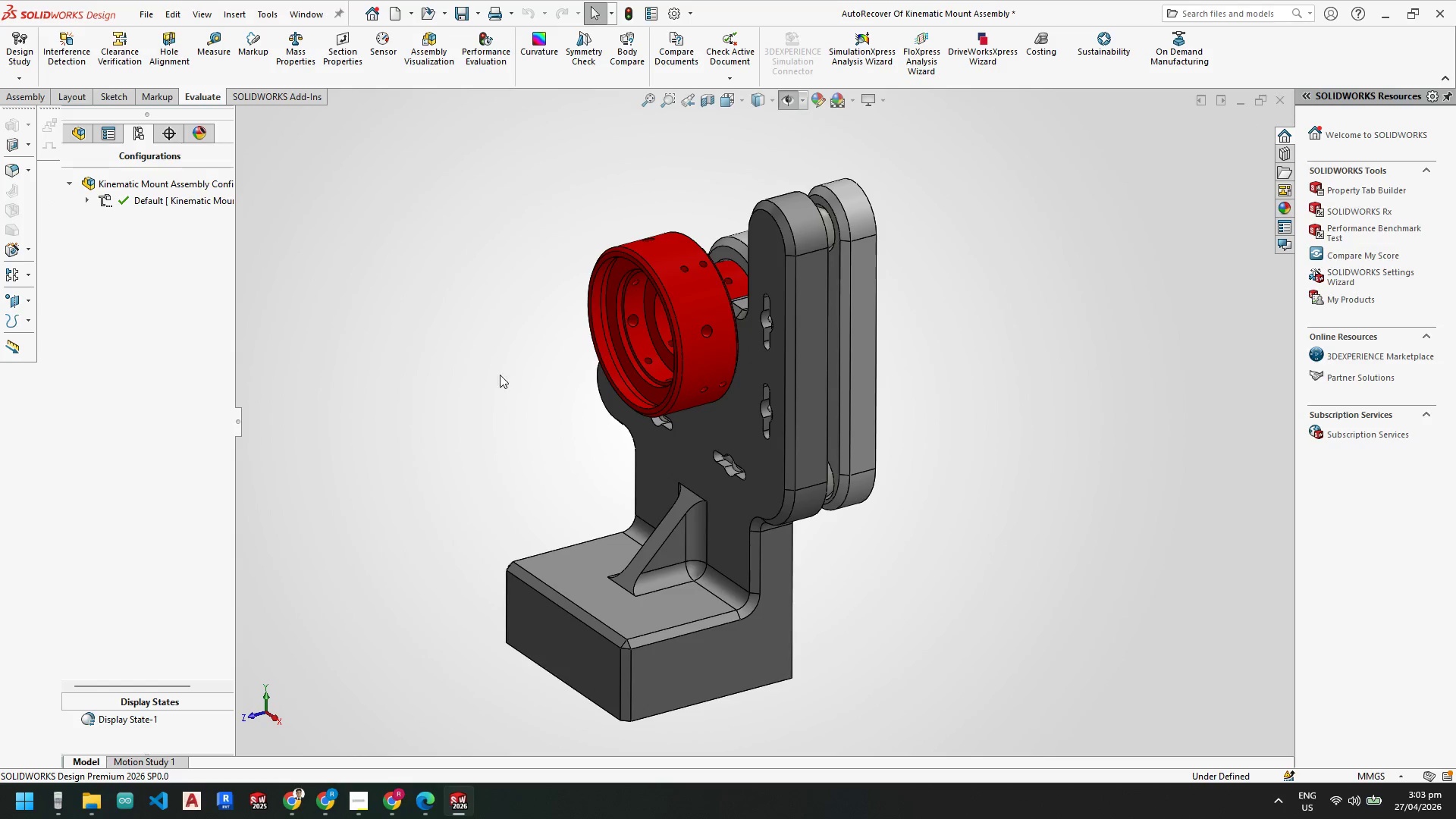 
key(Control+S)
 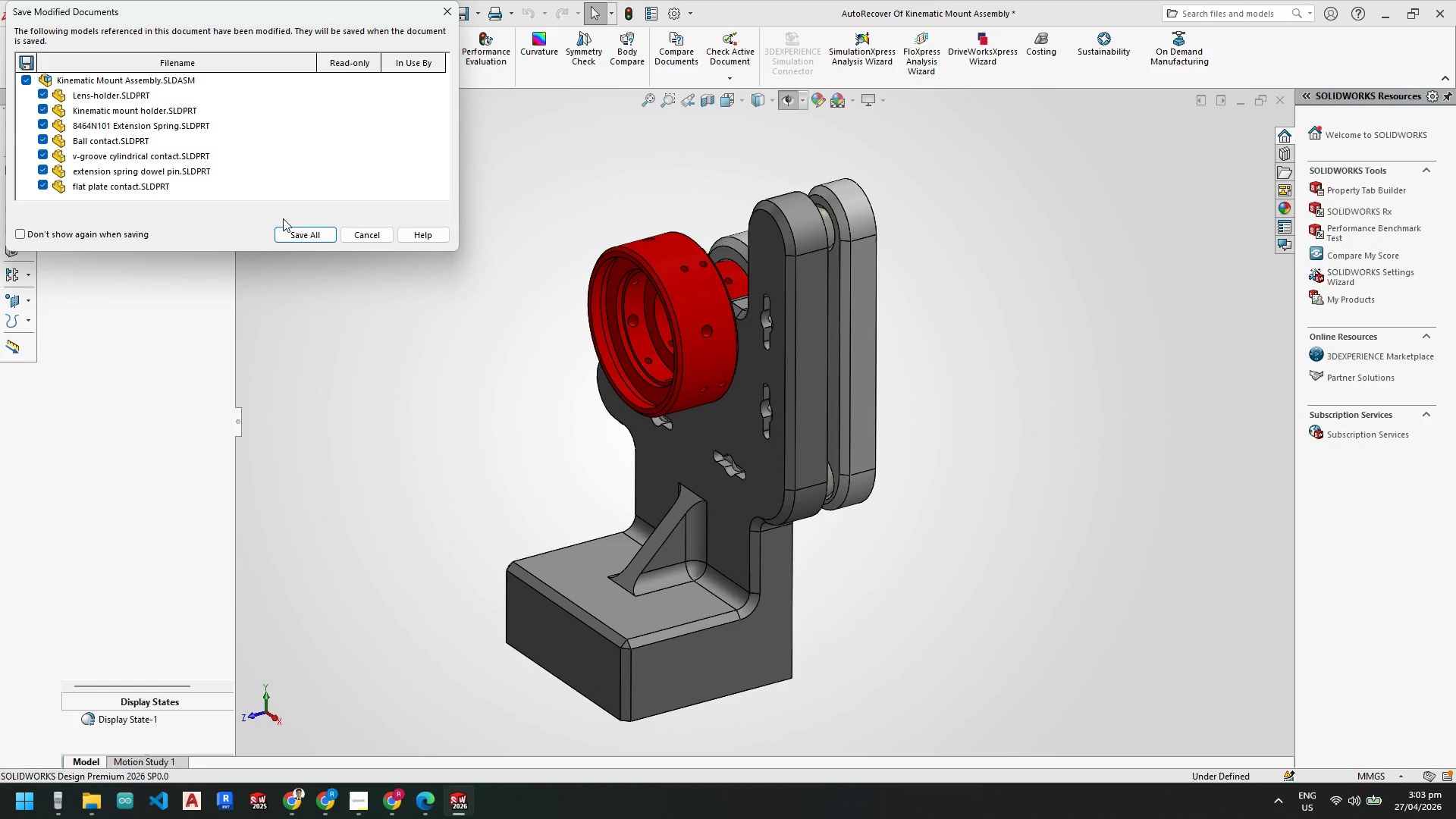 
left_click([303, 234])
 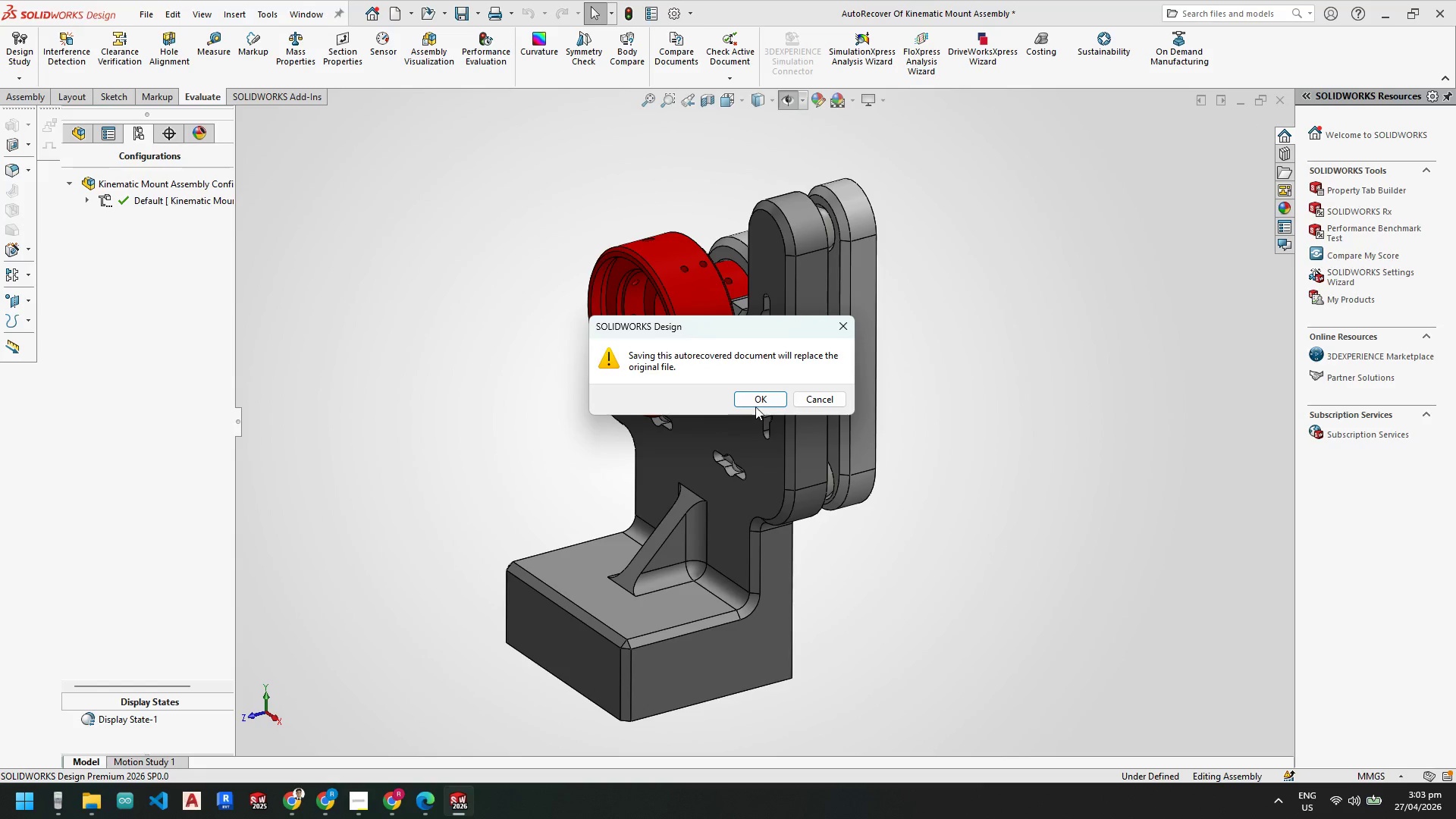 
left_click([757, 400])
 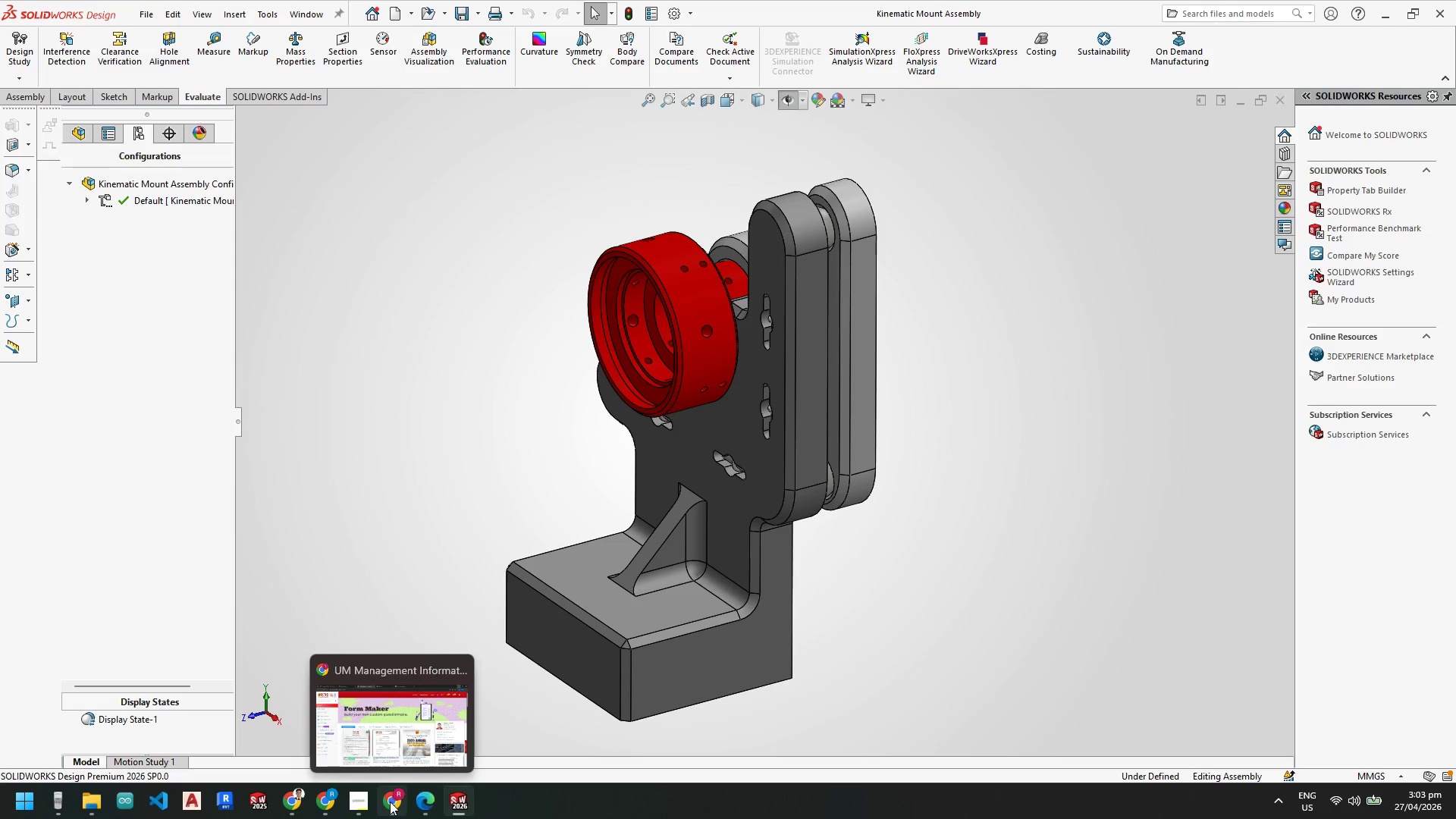 
wait(7.53)
 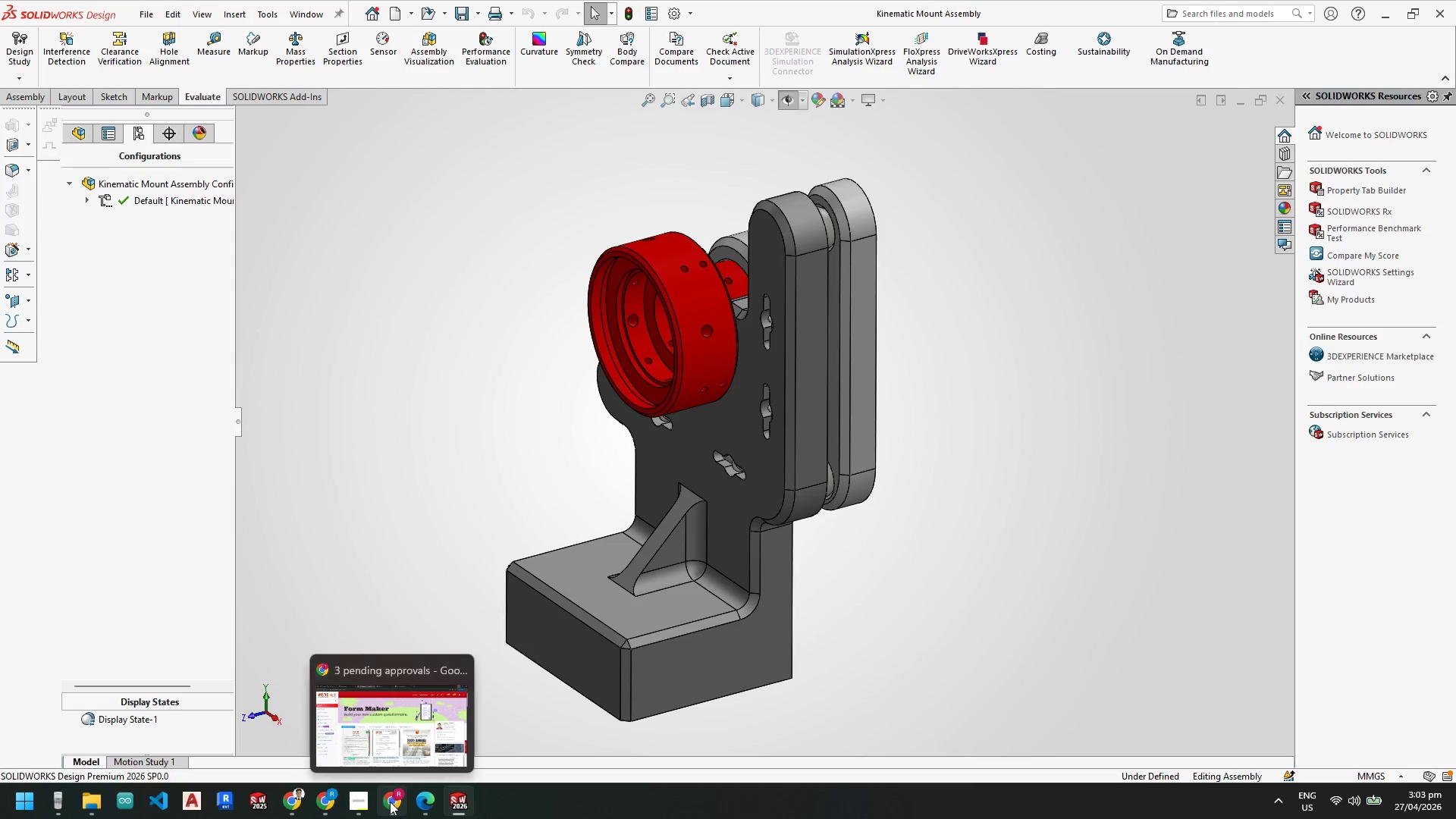 
left_click([390, 802])
 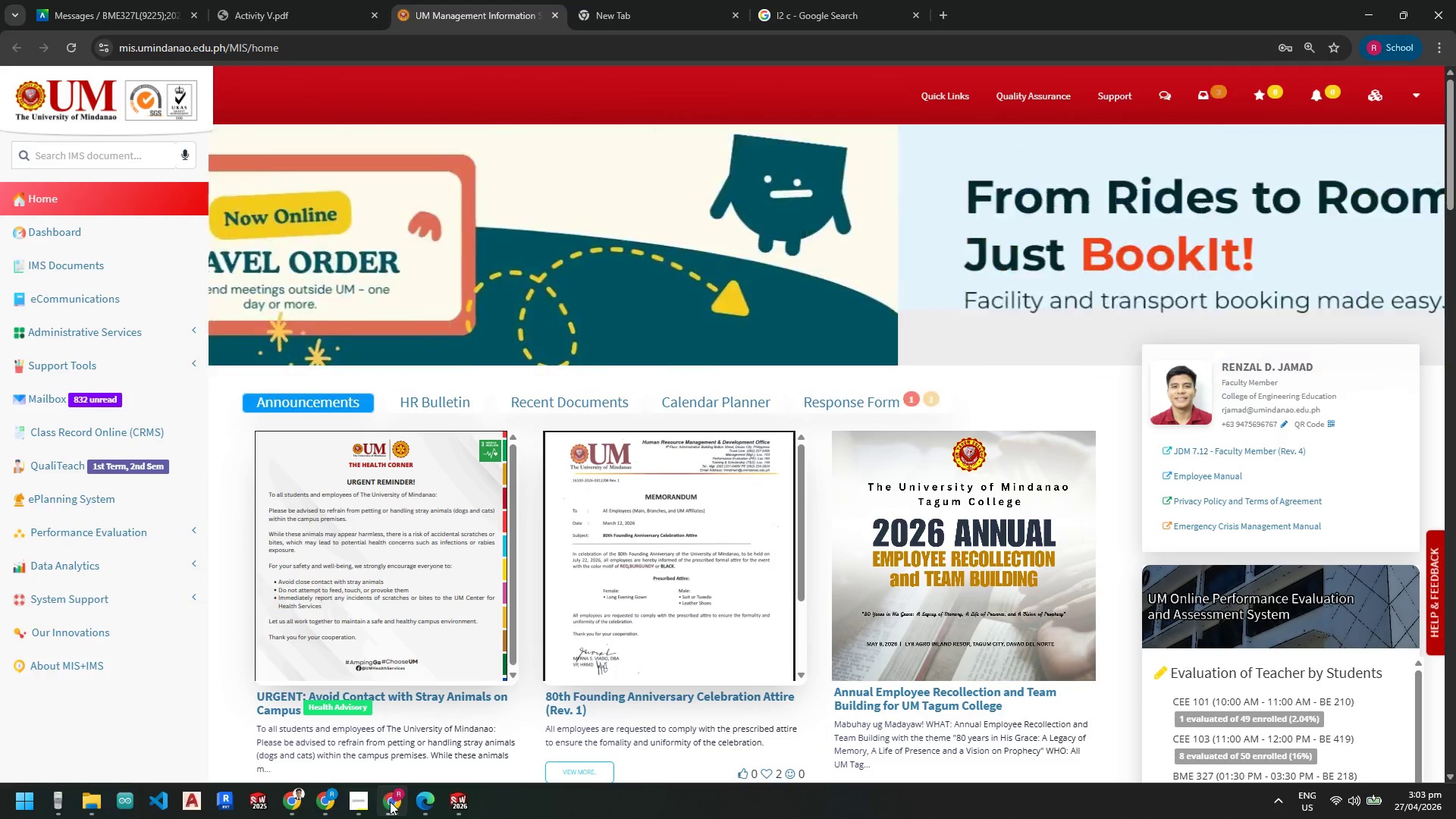 
left_click([390, 802])
 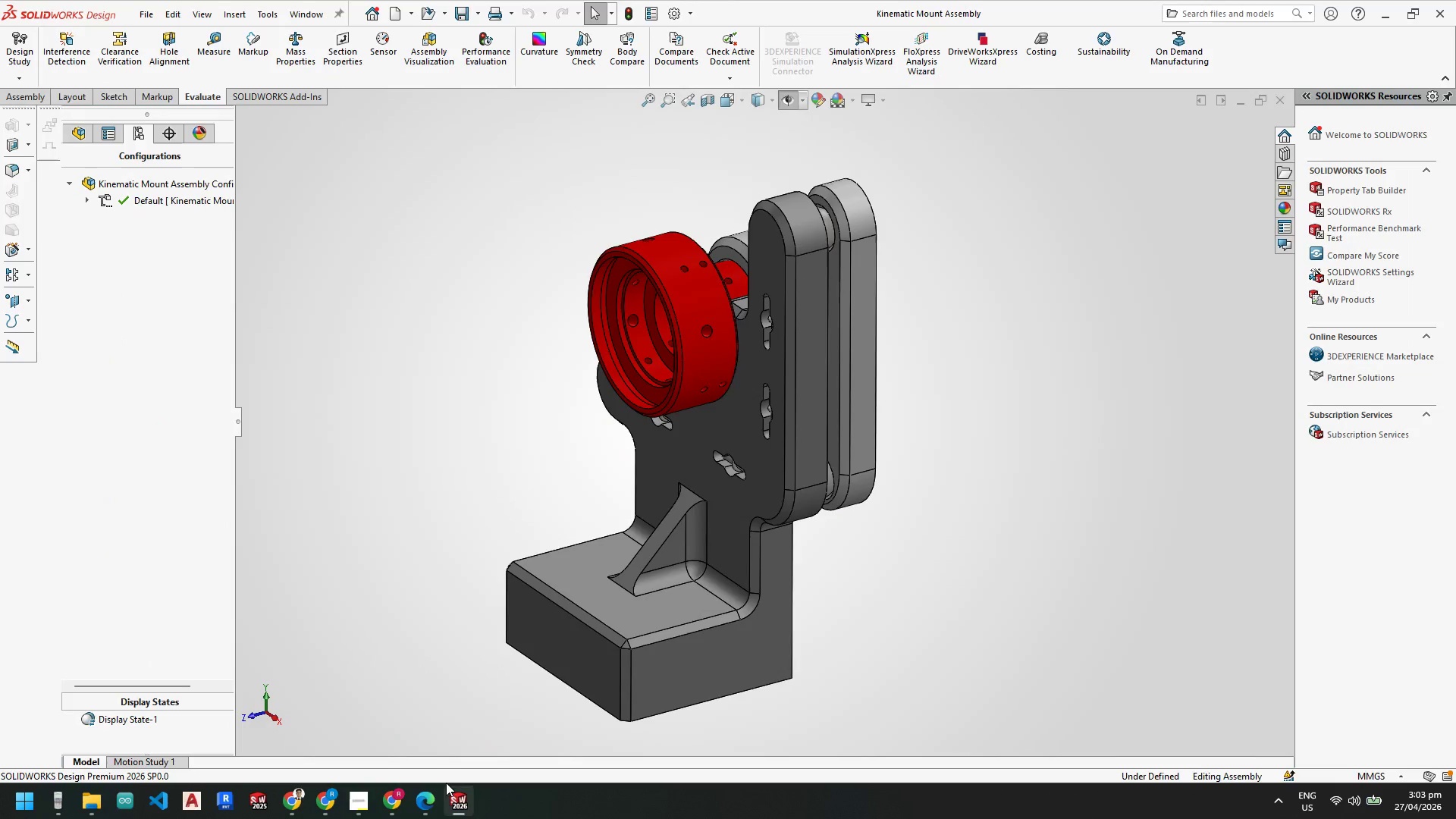 
mouse_move([486, 788])
 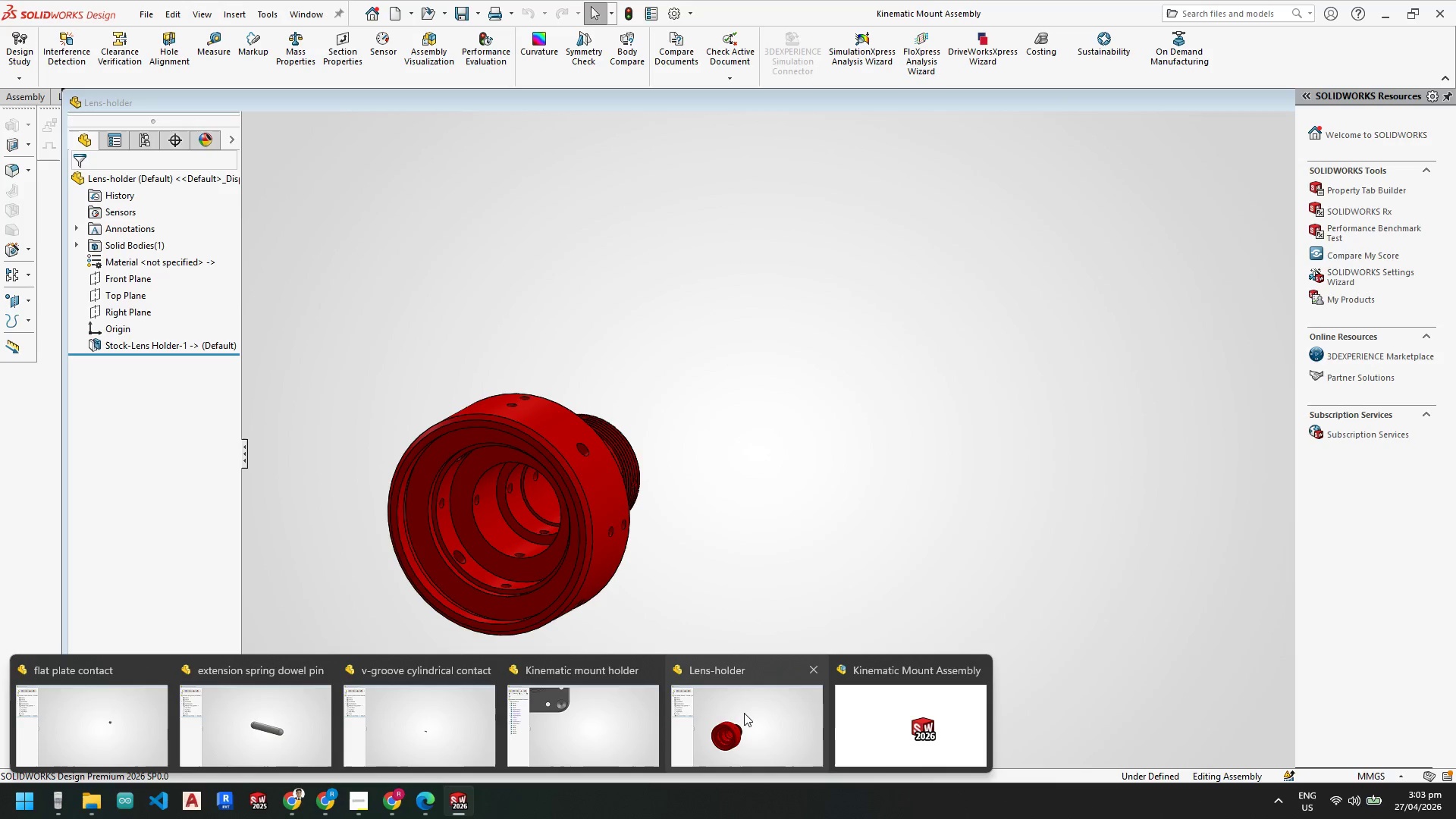 
left_click([744, 713])
 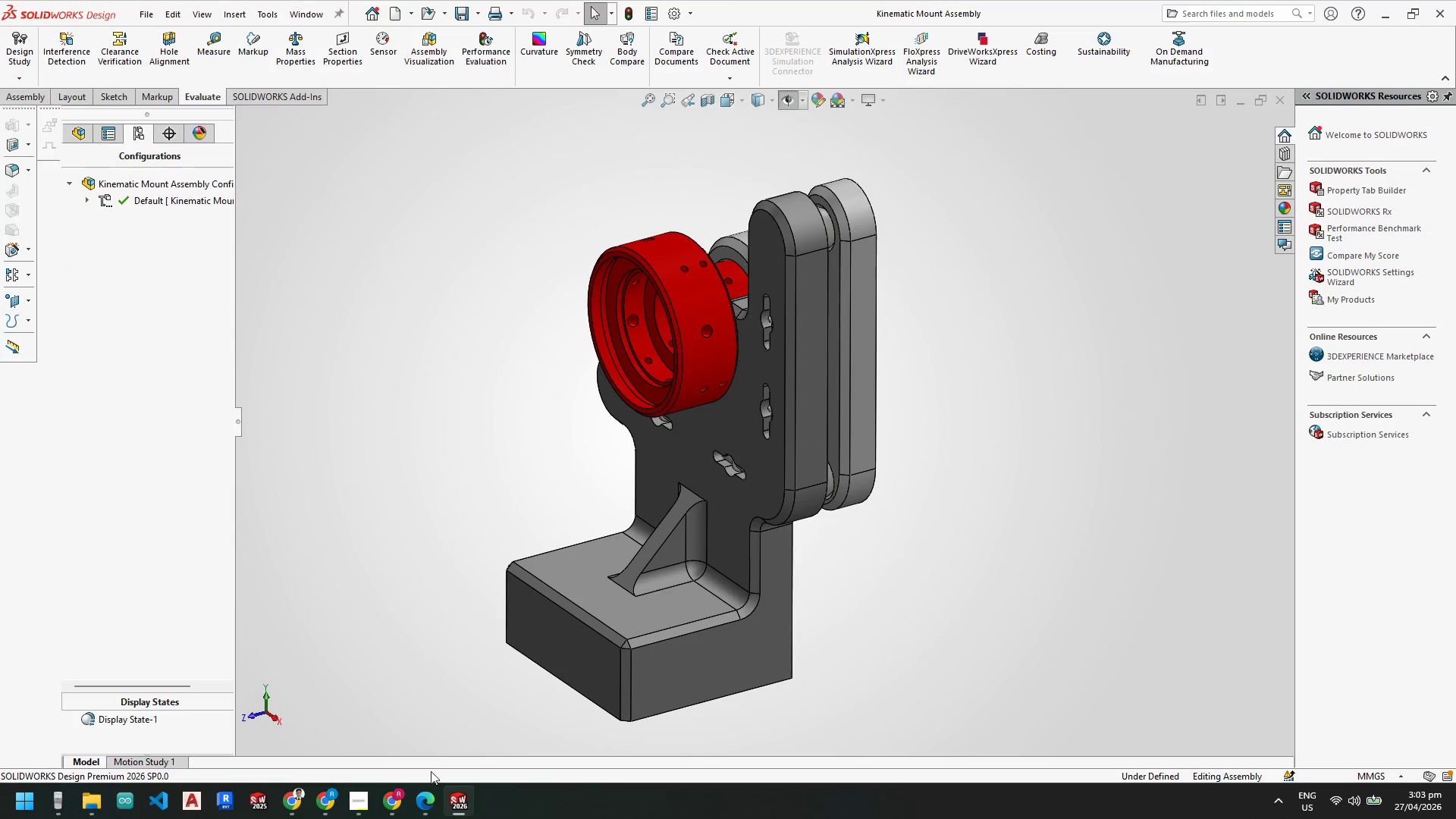 
mouse_move([475, 800])
 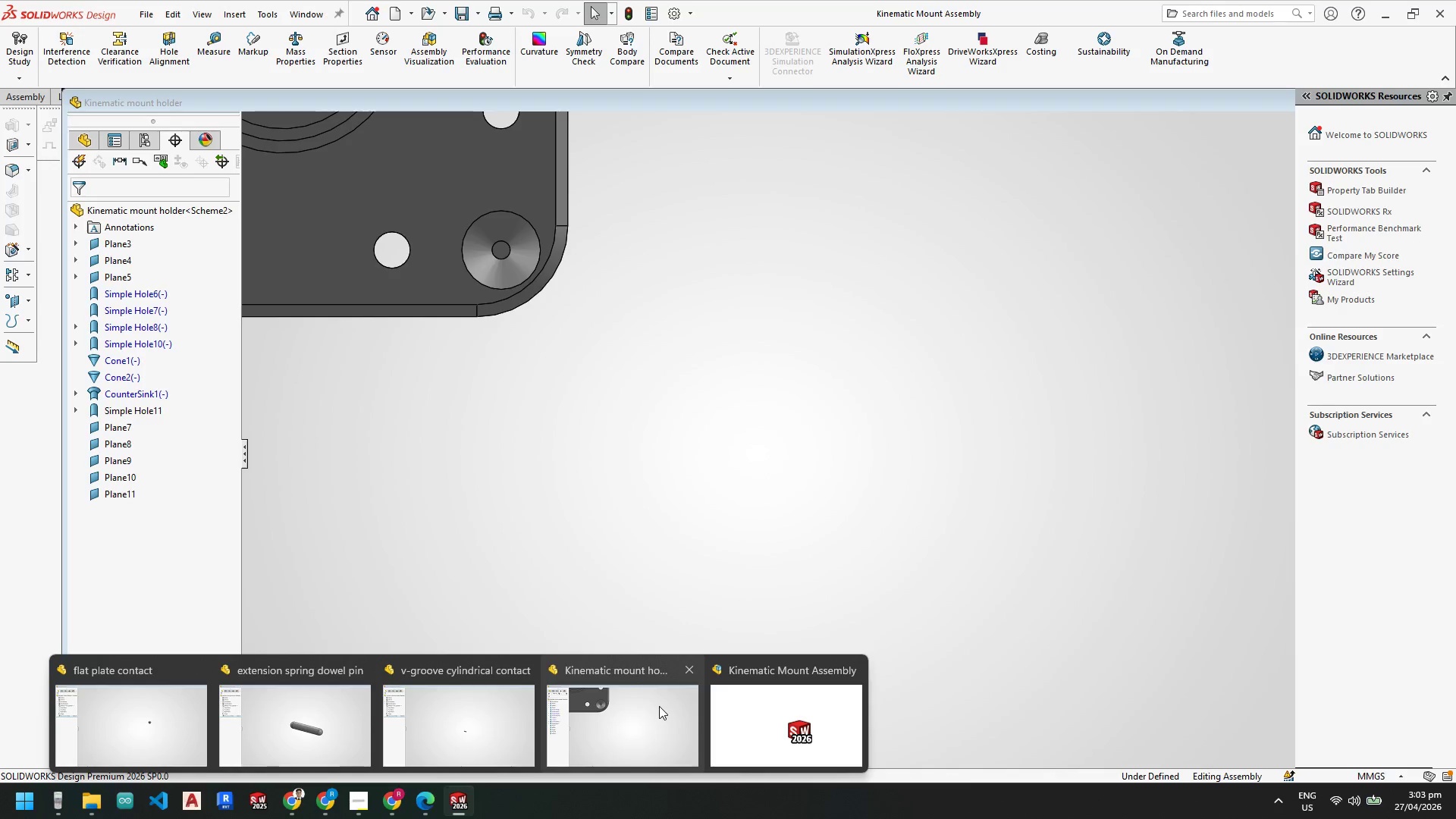 
left_click([659, 706])
 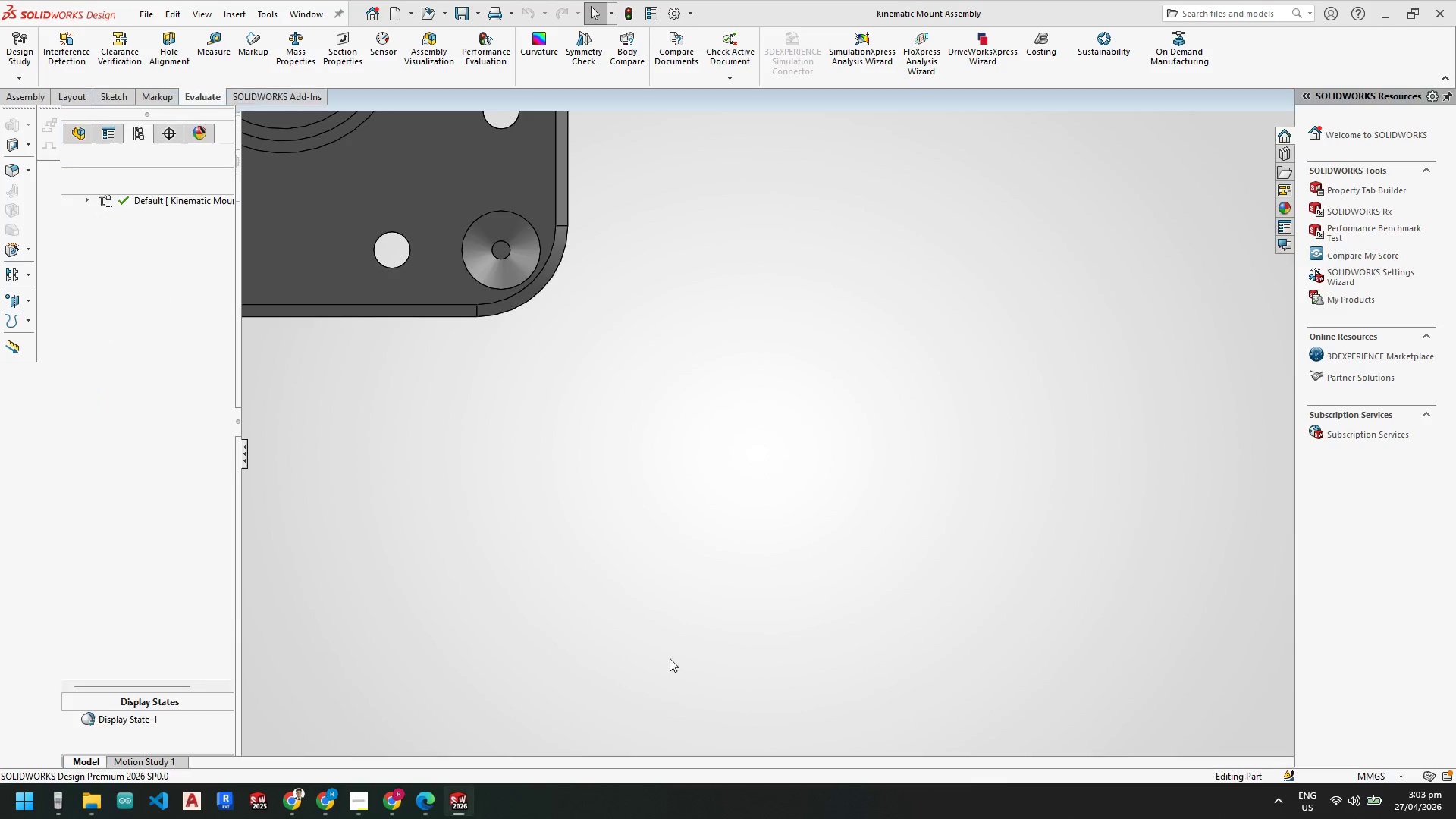 
scroll: coordinate [683, 416], scroll_direction: up, amount: 10.0
 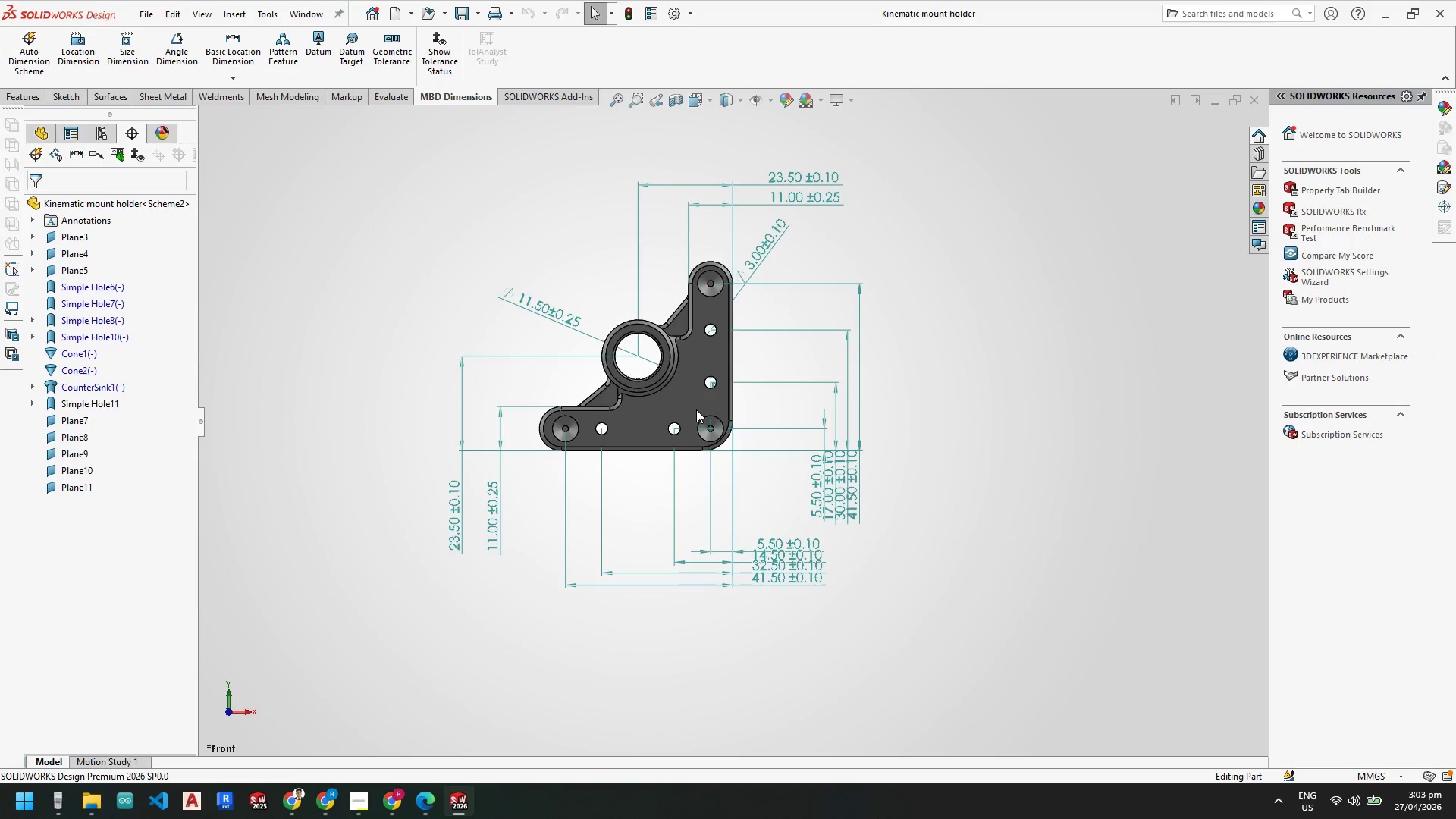 
key(Control+S)
 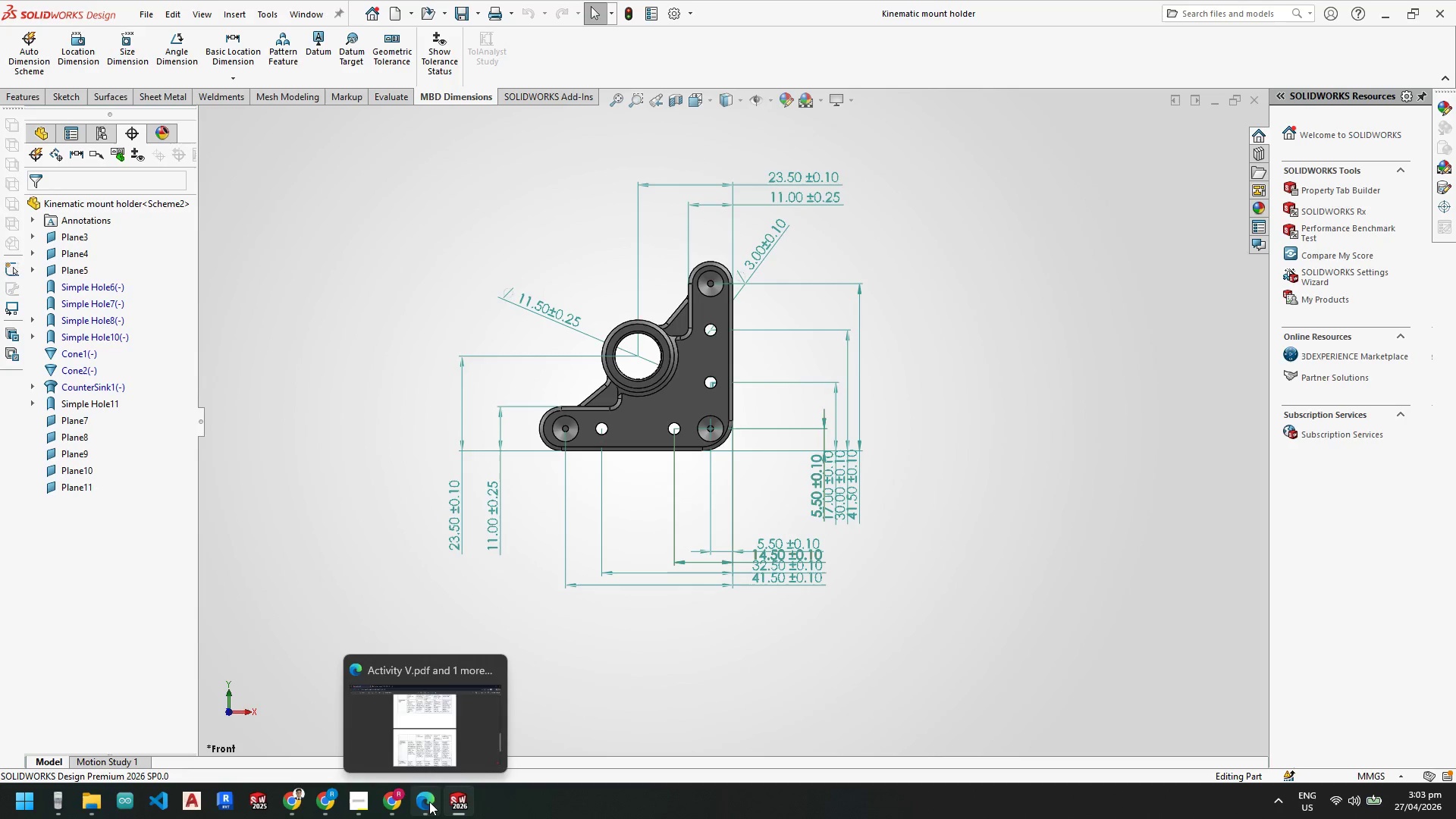 
left_click([425, 808])
 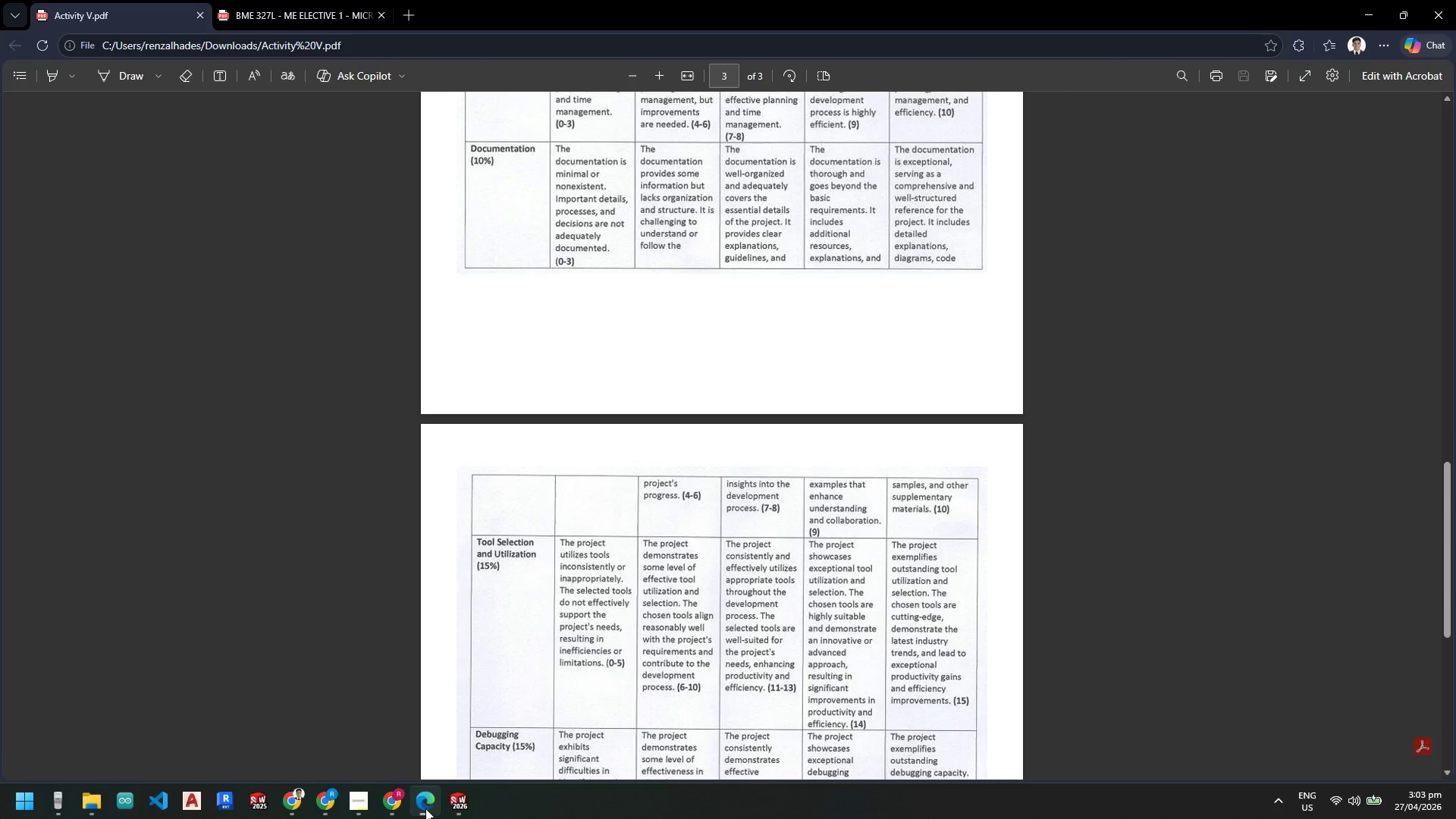 
left_click([425, 808])
 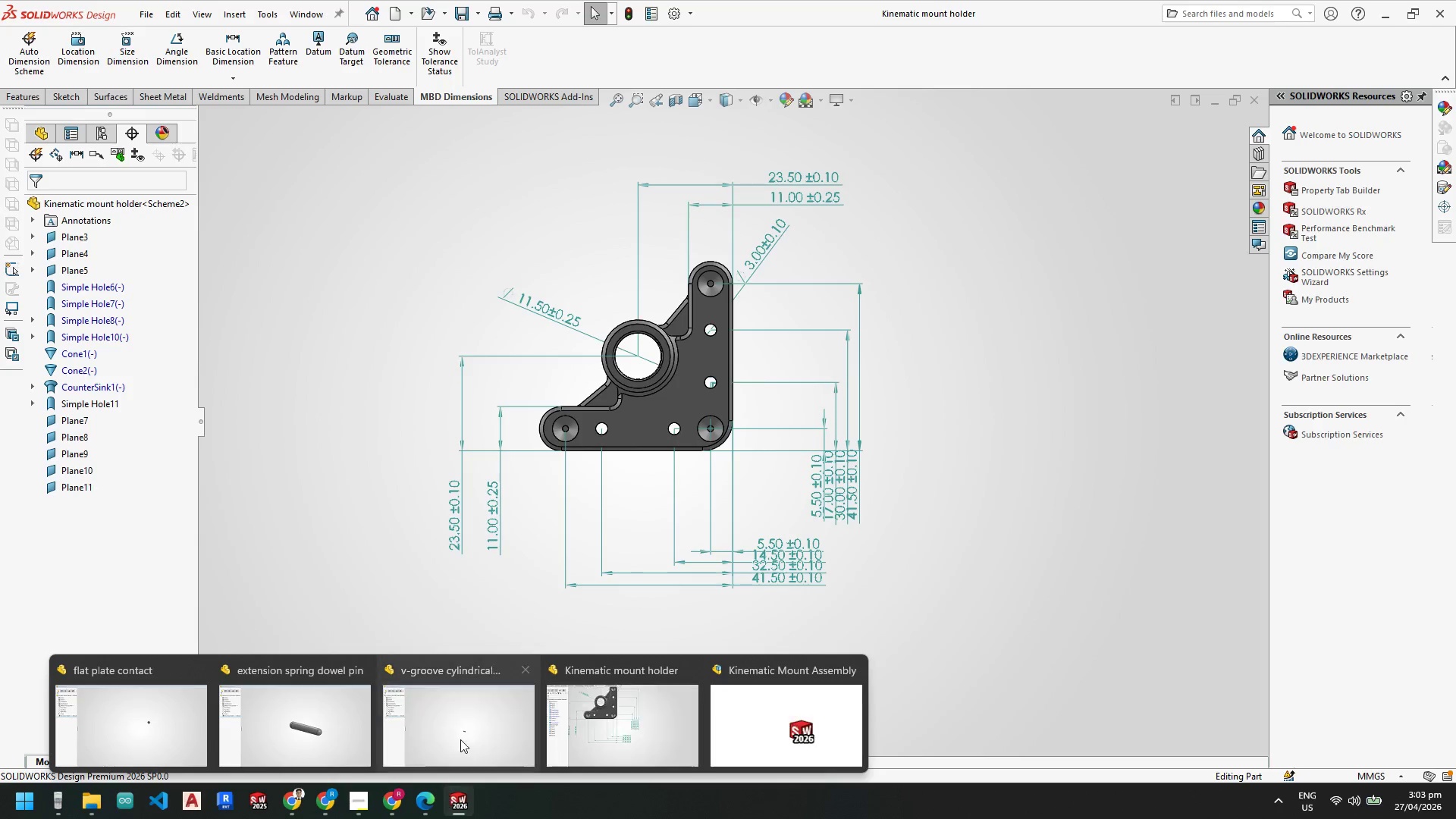 
left_click([463, 736])
 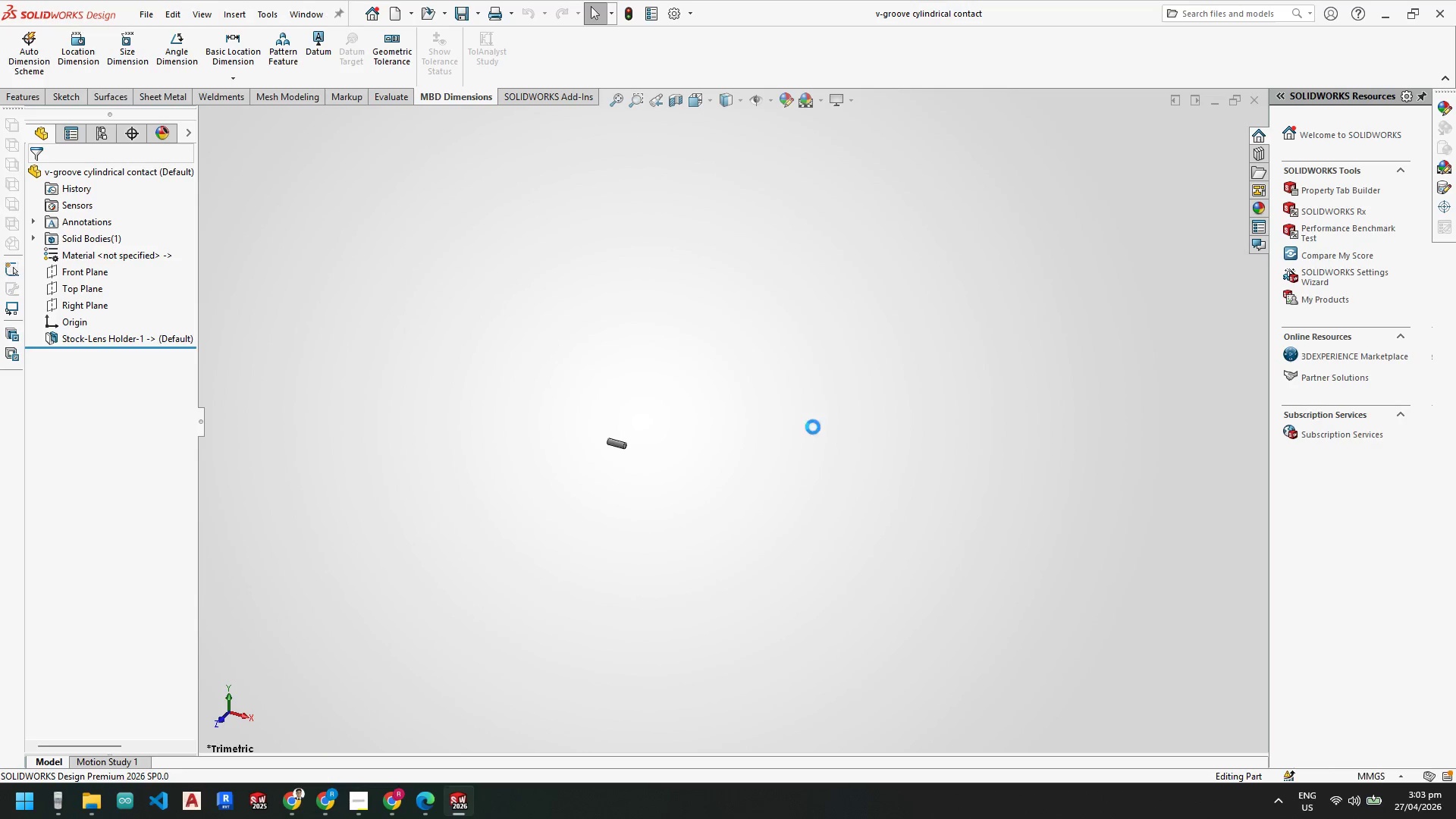 
key(Control+S)
 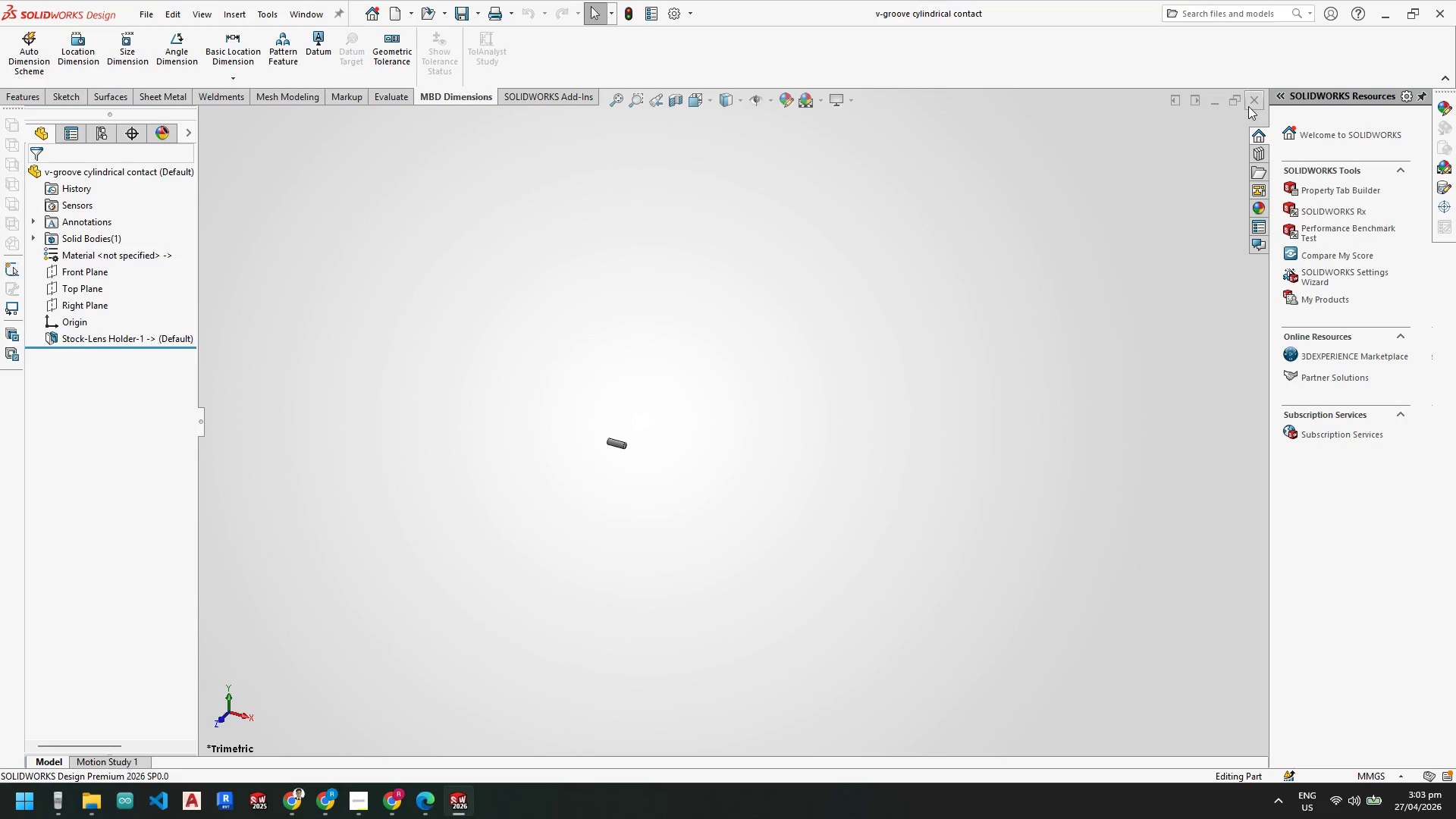 
left_click([1250, 103])
 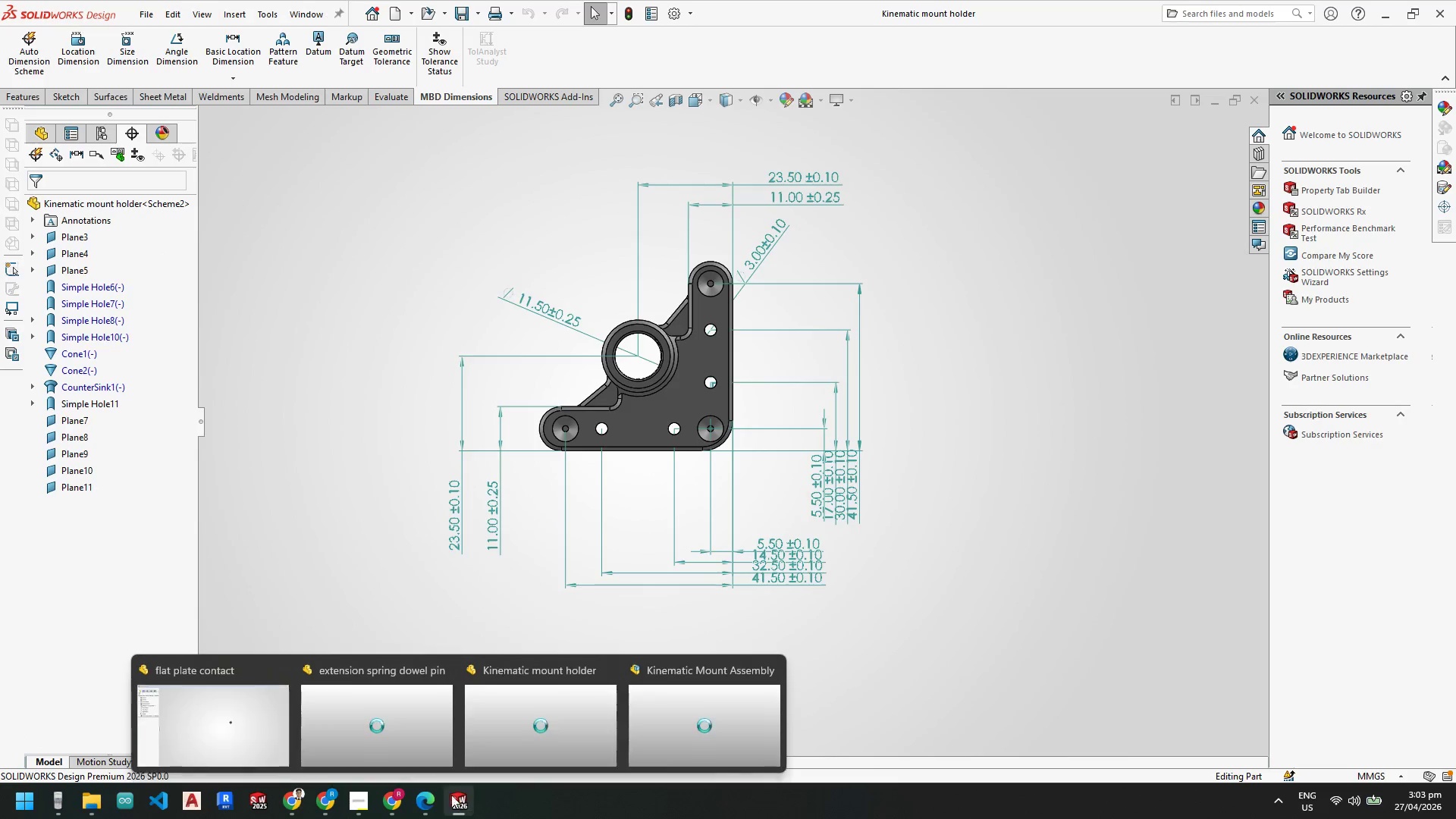 
left_click([378, 735])
 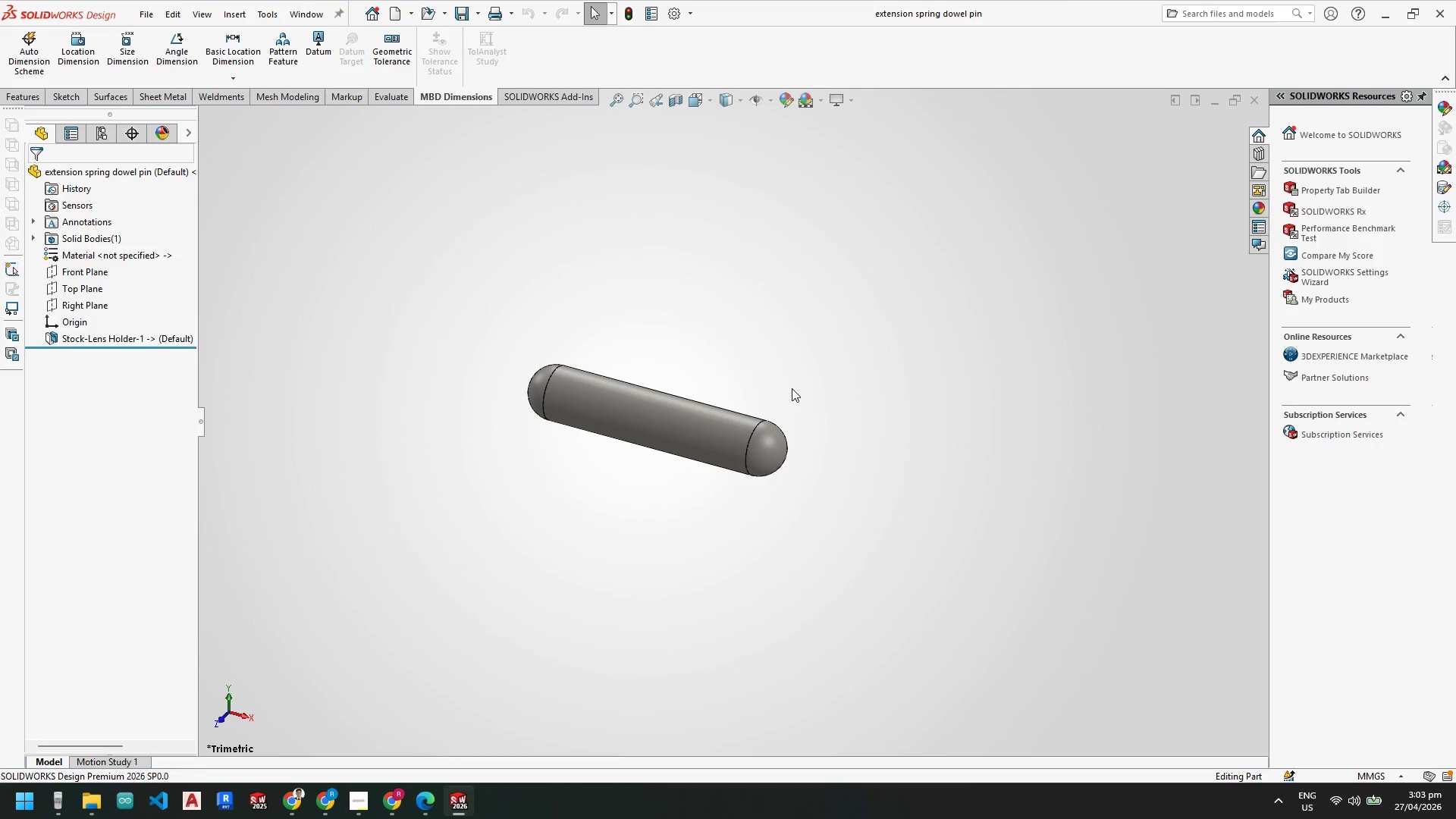 
key(Control+S)
 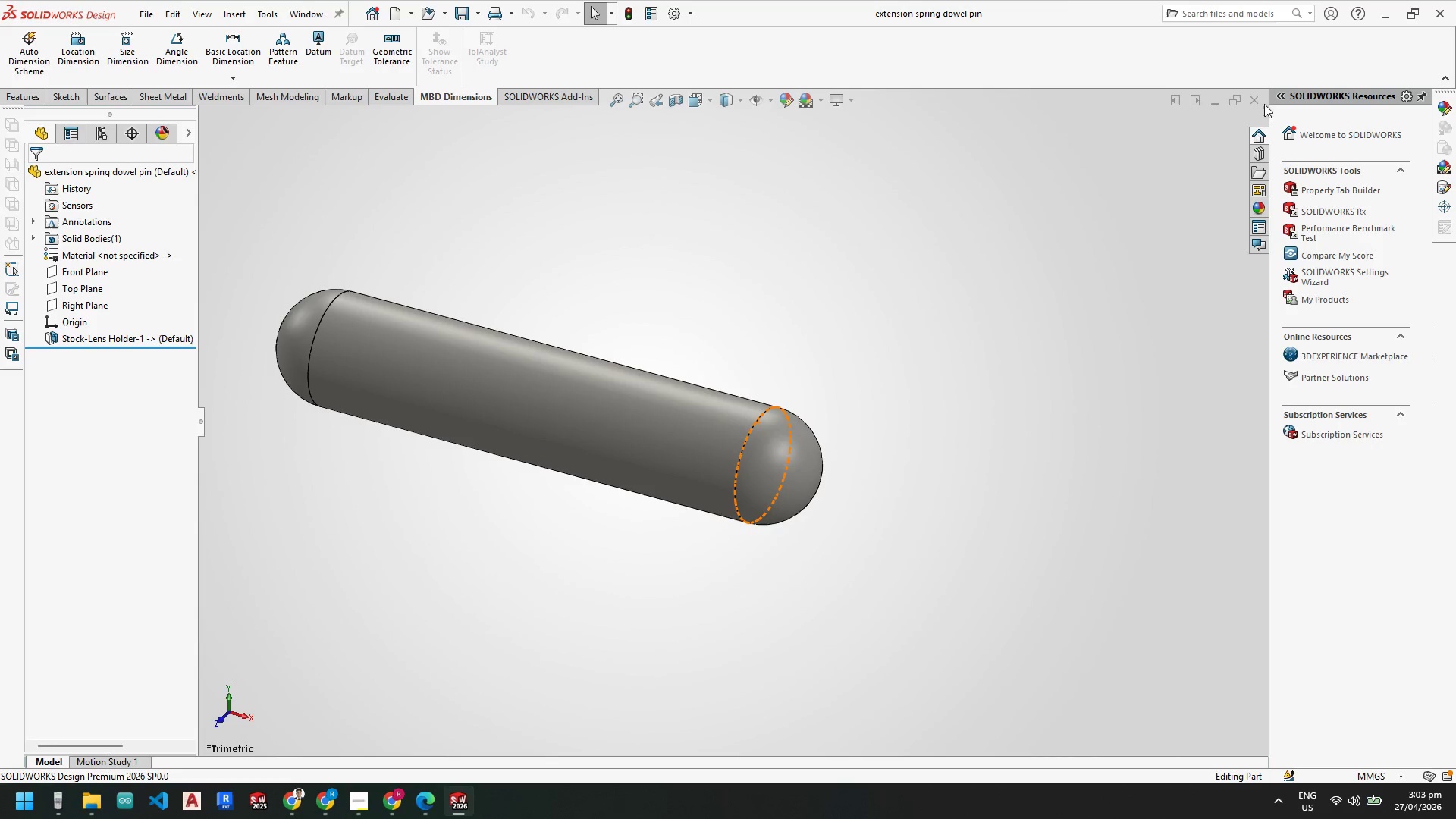 
scroll: coordinate [747, 432], scroll_direction: down, amount: 4.0
 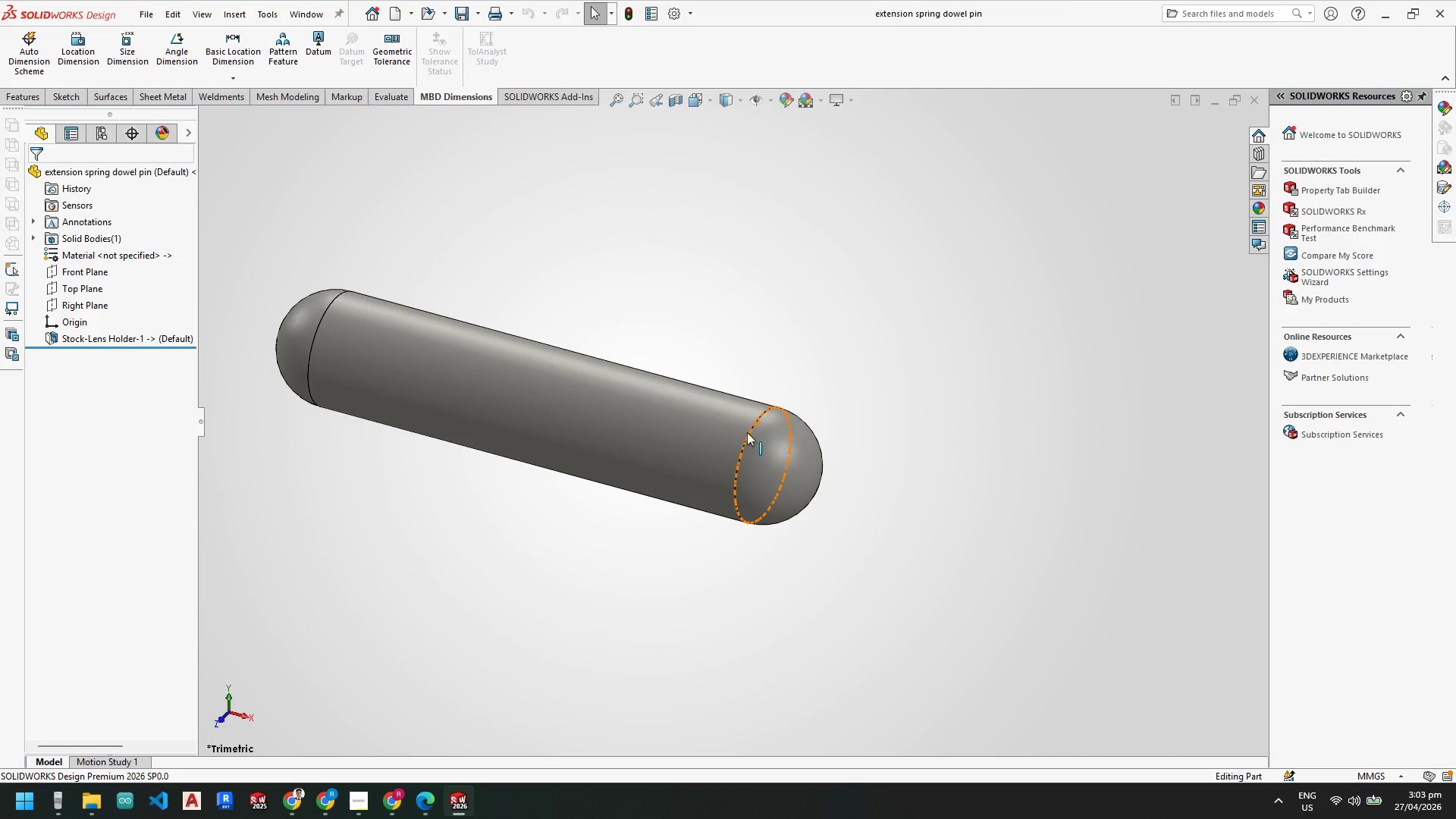 
left_click([1254, 99])
 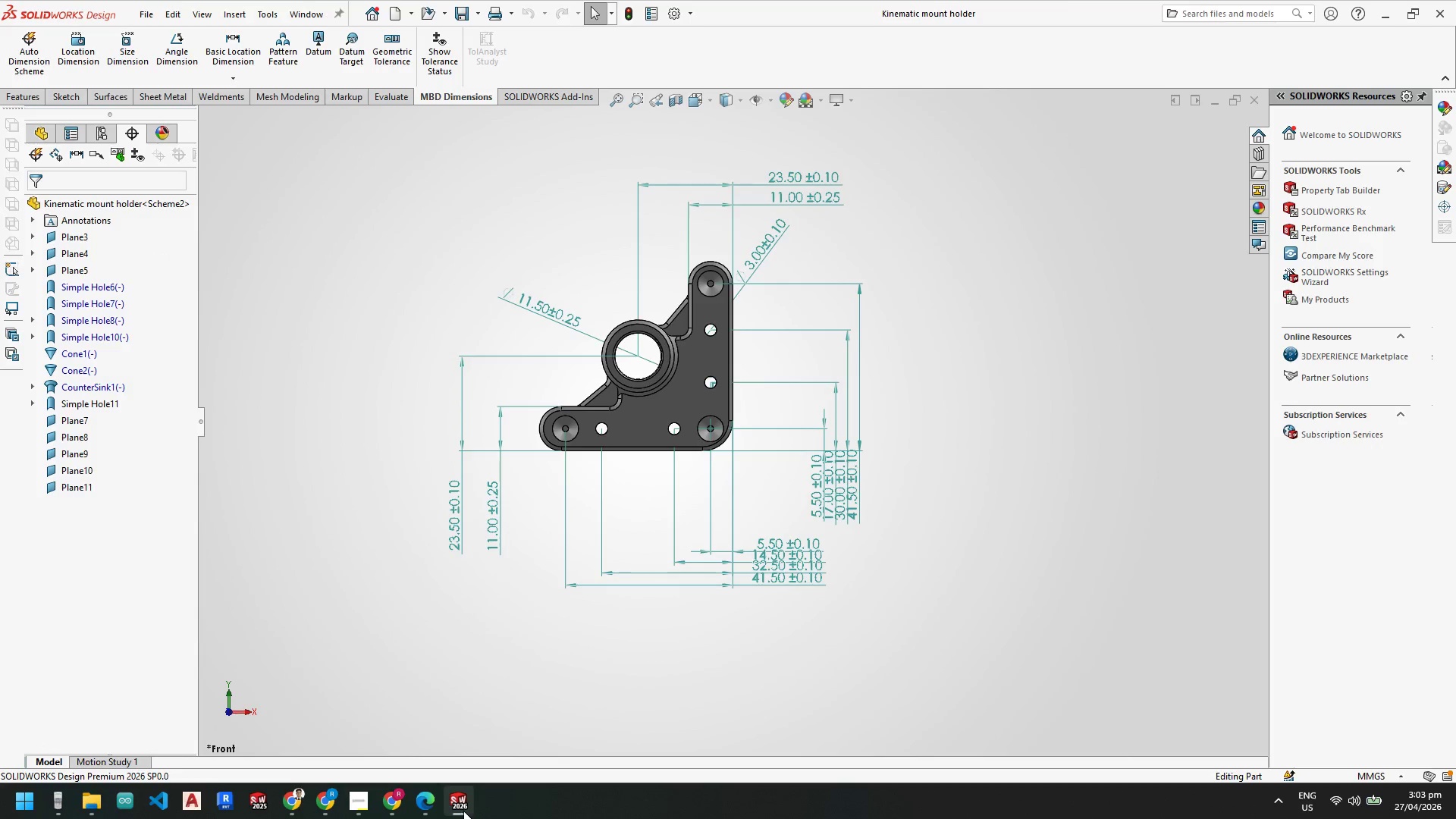 
left_click([322, 746])
 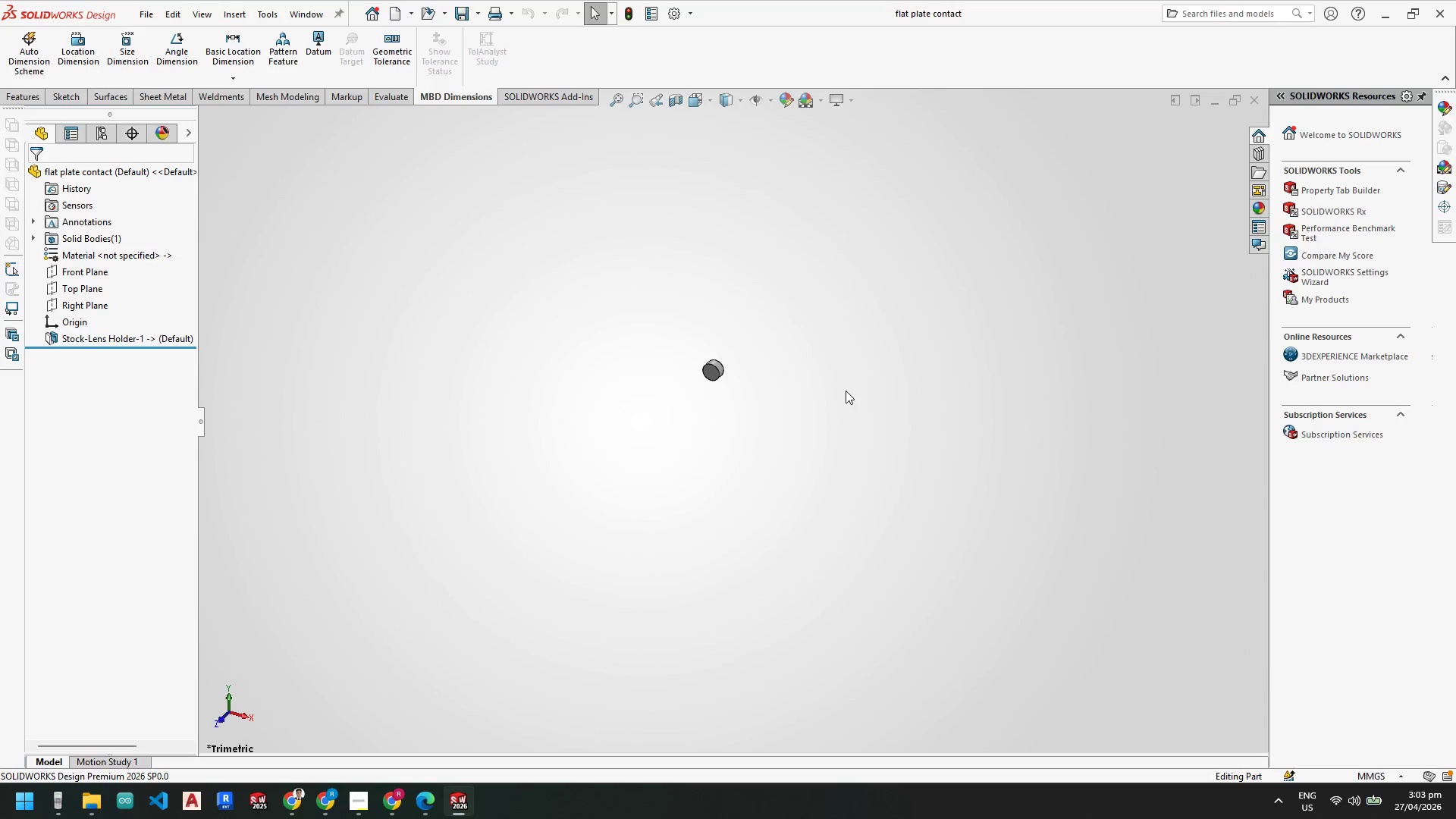 
key(Control+S)
 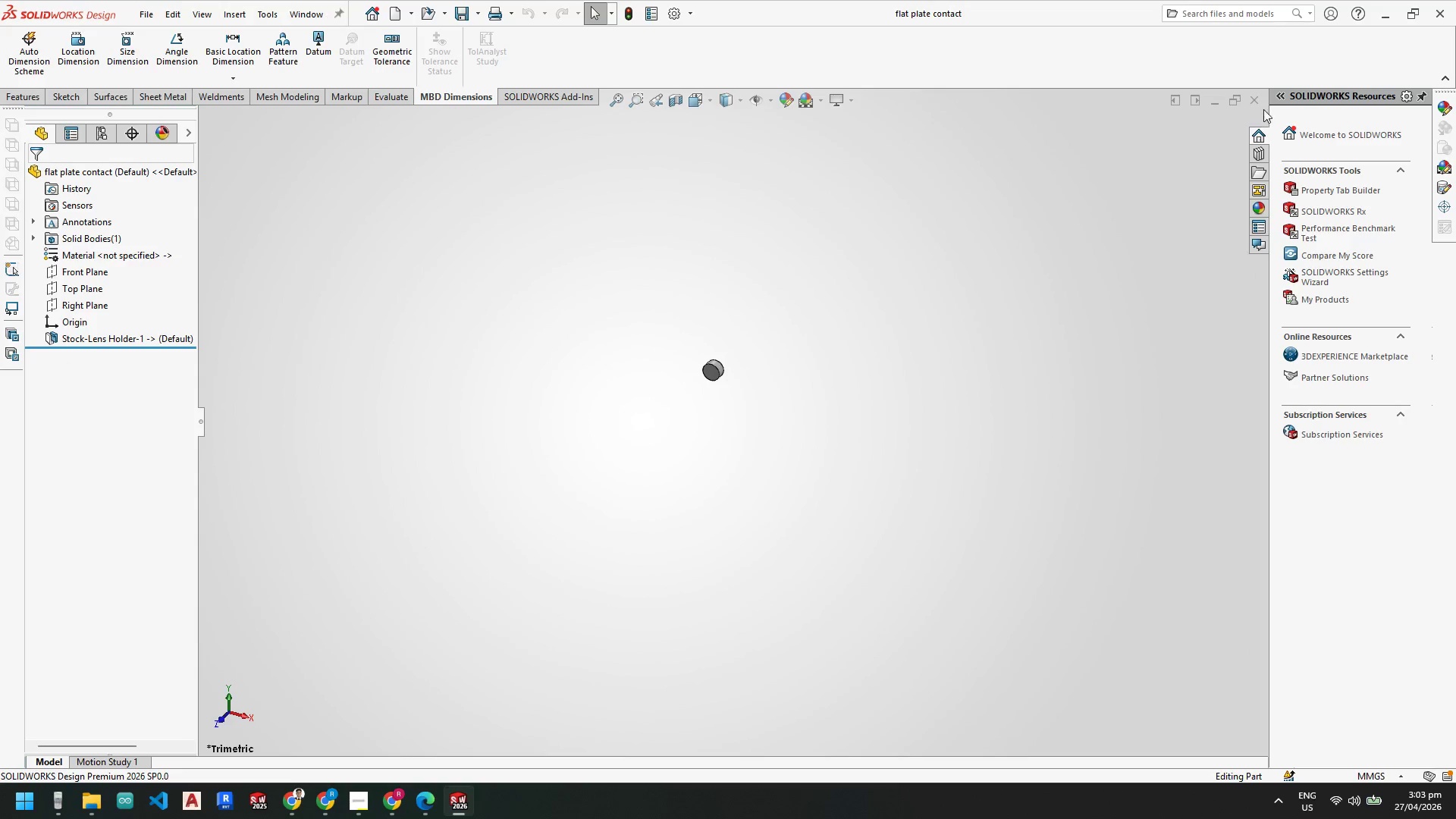 
left_click([1253, 102])
 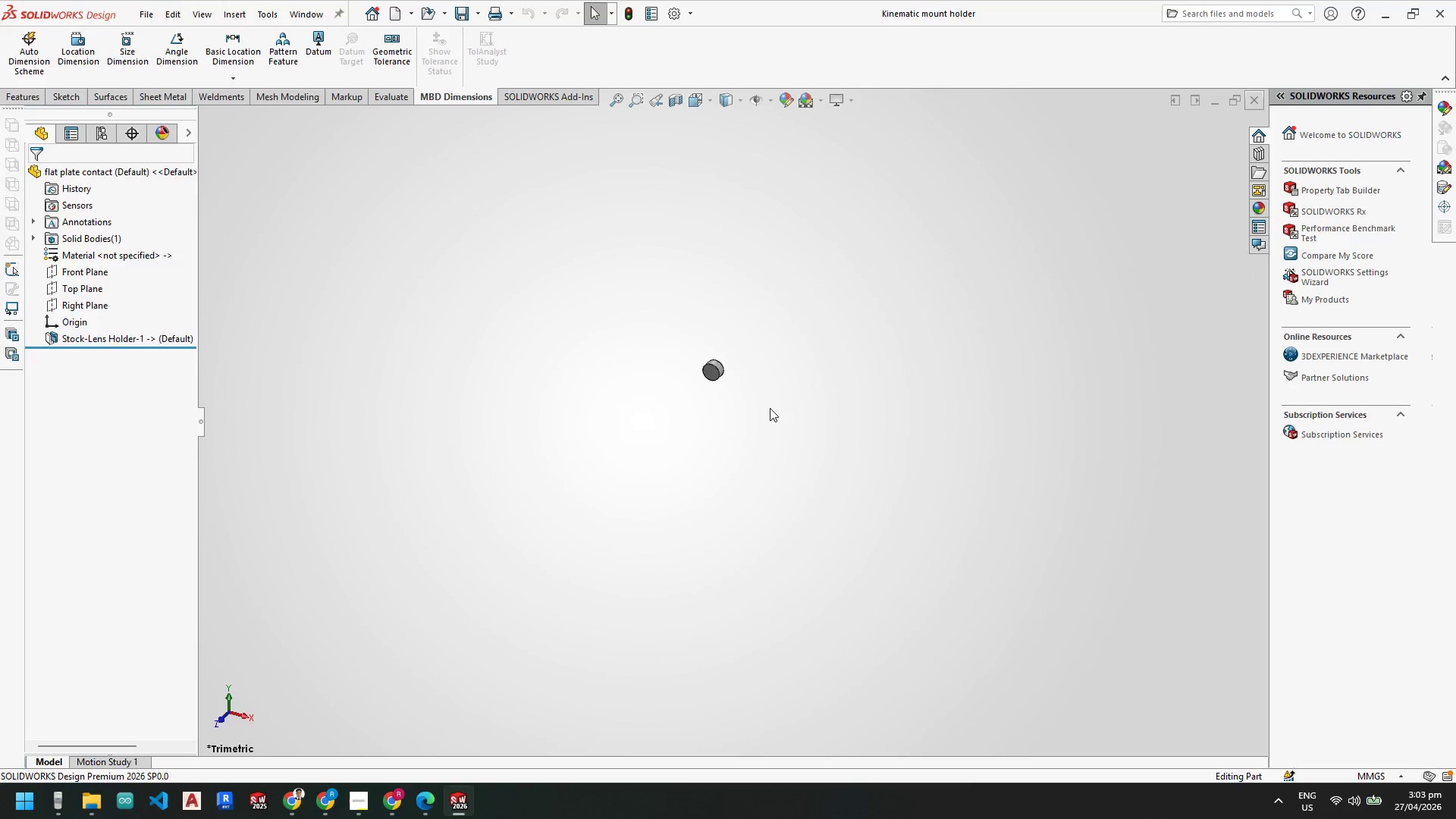 
scroll: coordinate [704, 438], scroll_direction: down, amount: 2.0
 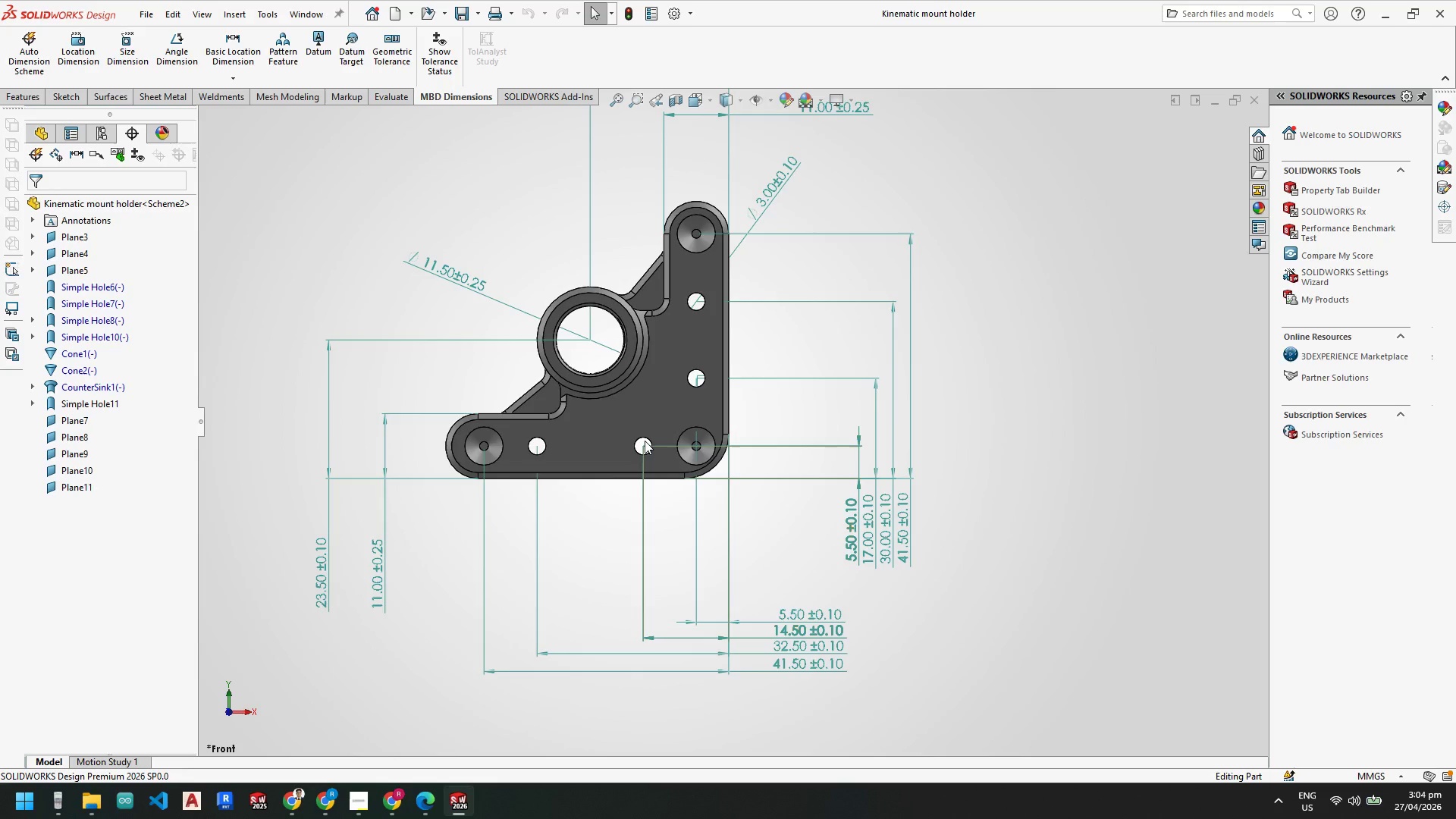 
wait(10.23)
 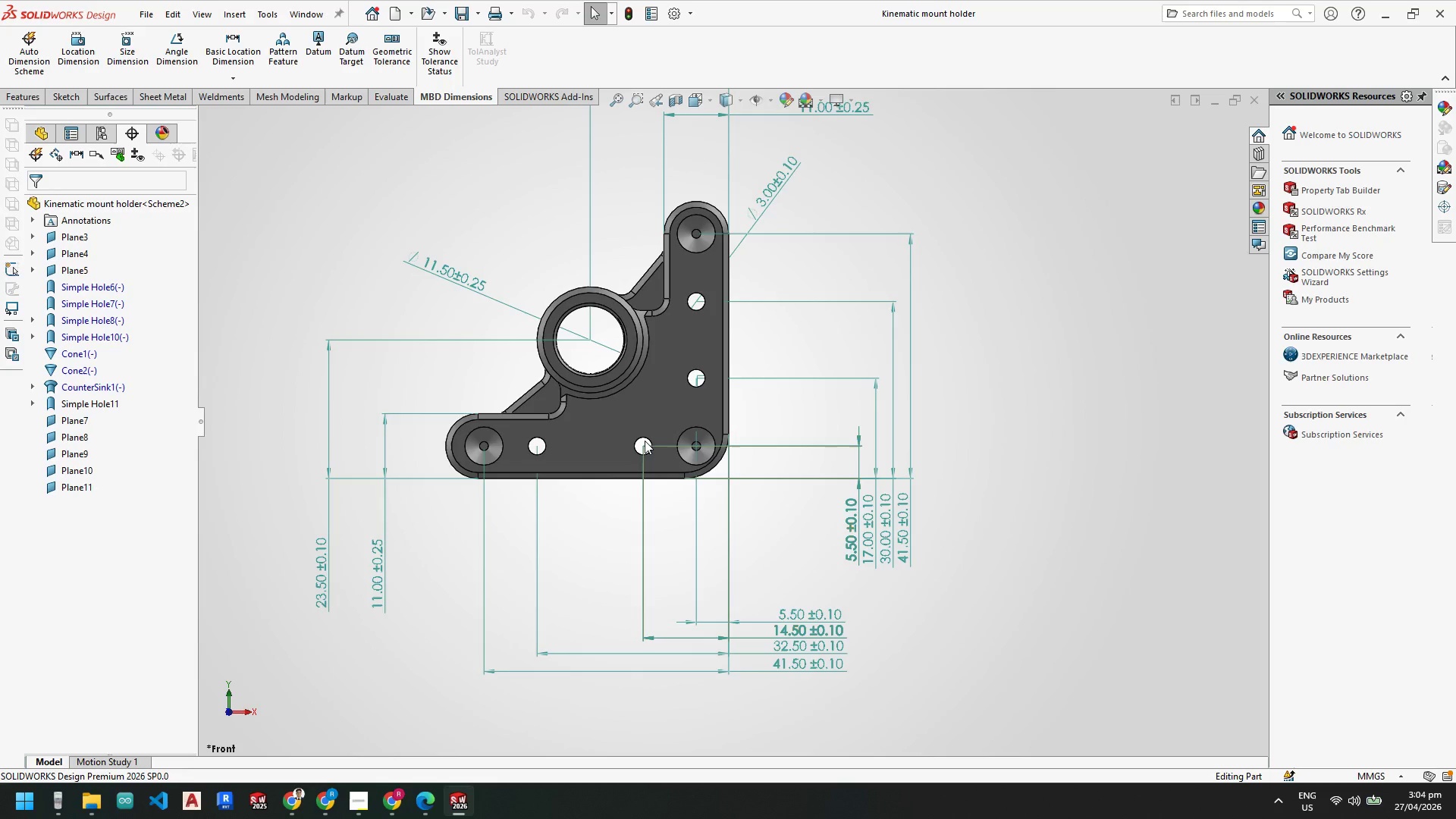 
scroll: coordinate [608, 313], scroll_direction: none, amount: 0.0
 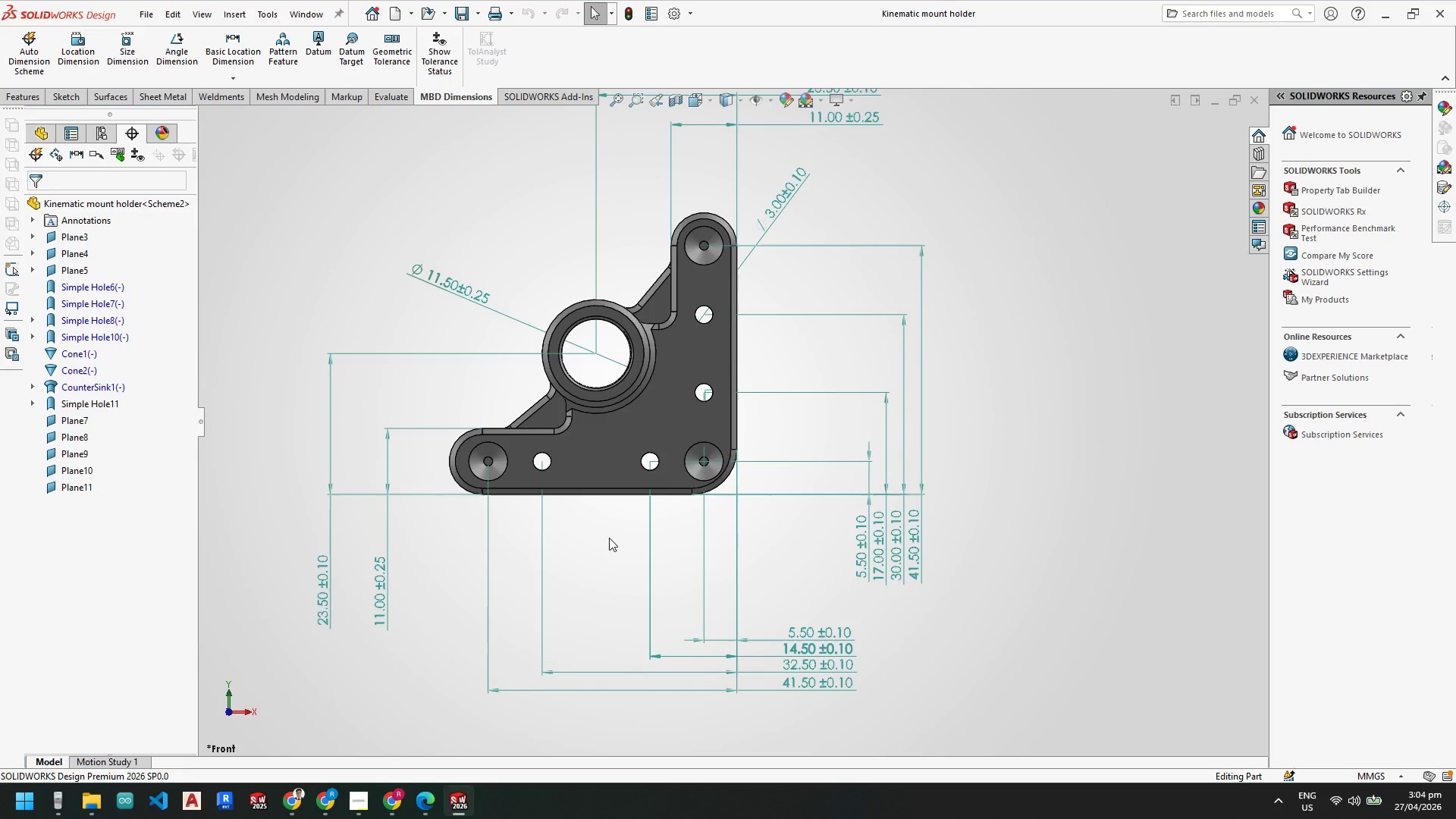 
wait(9.67)
 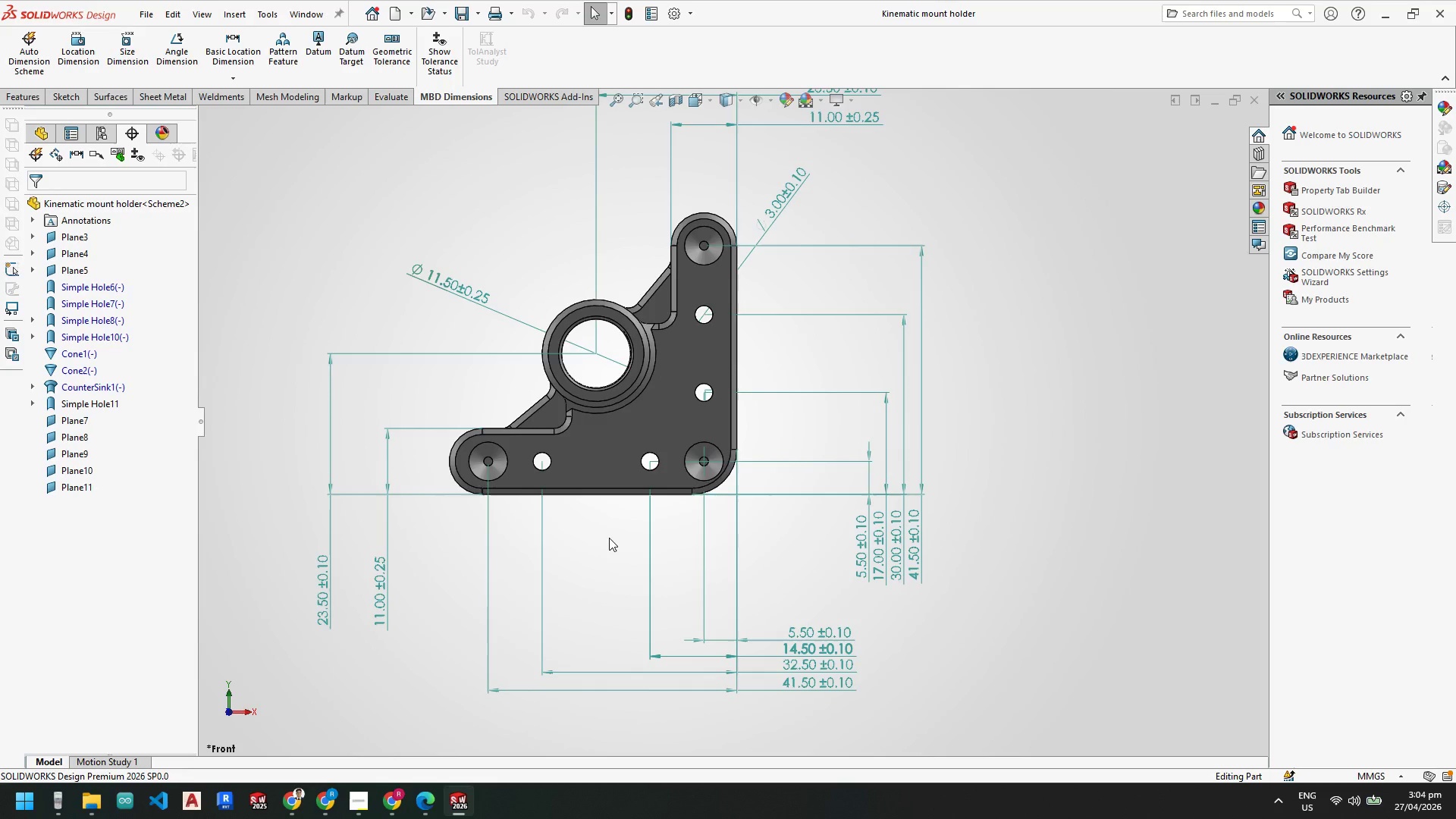 
left_click([290, 808])
 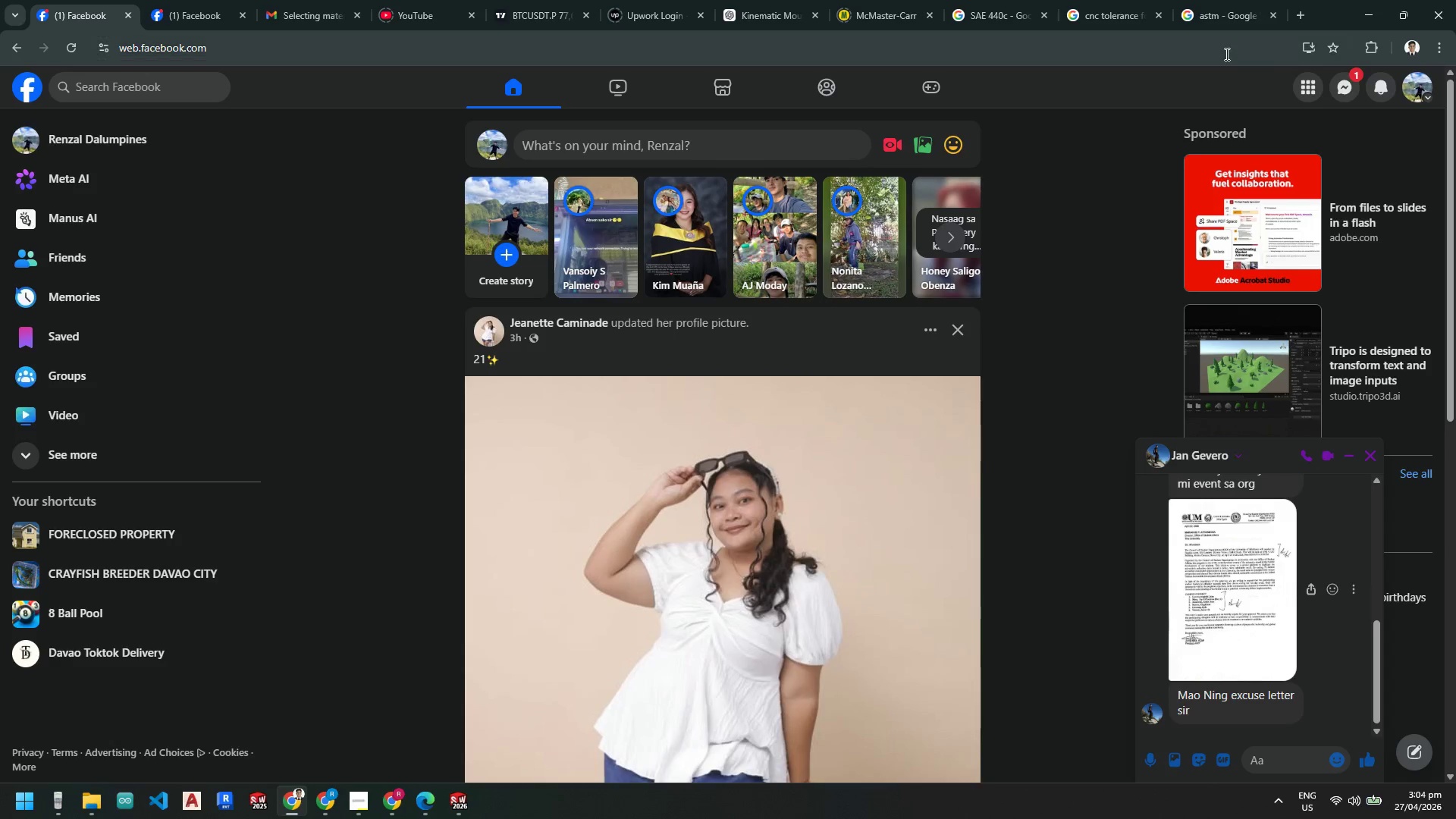 
left_click([1122, 13])
 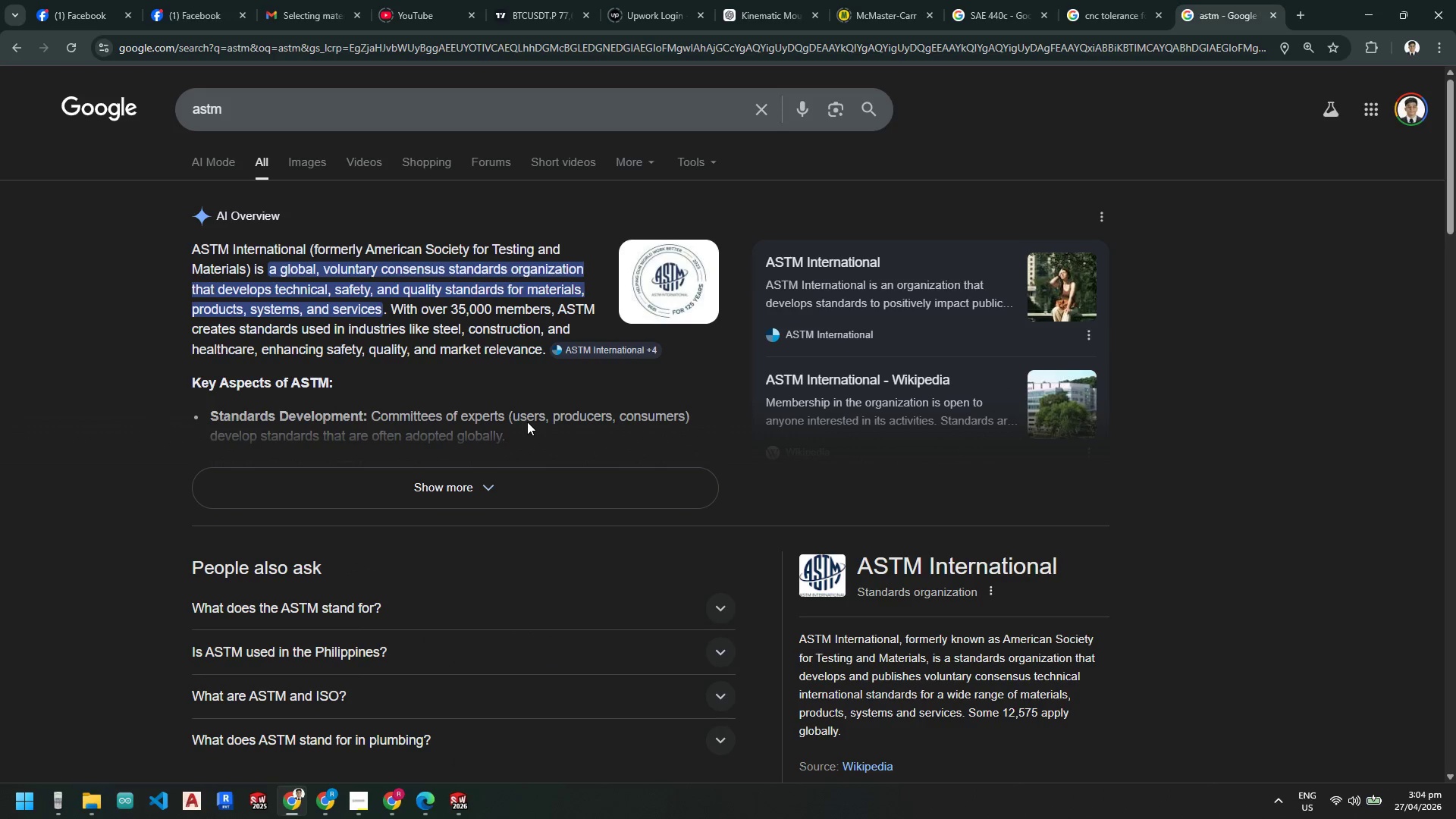 
mouse_move([422, 805])
 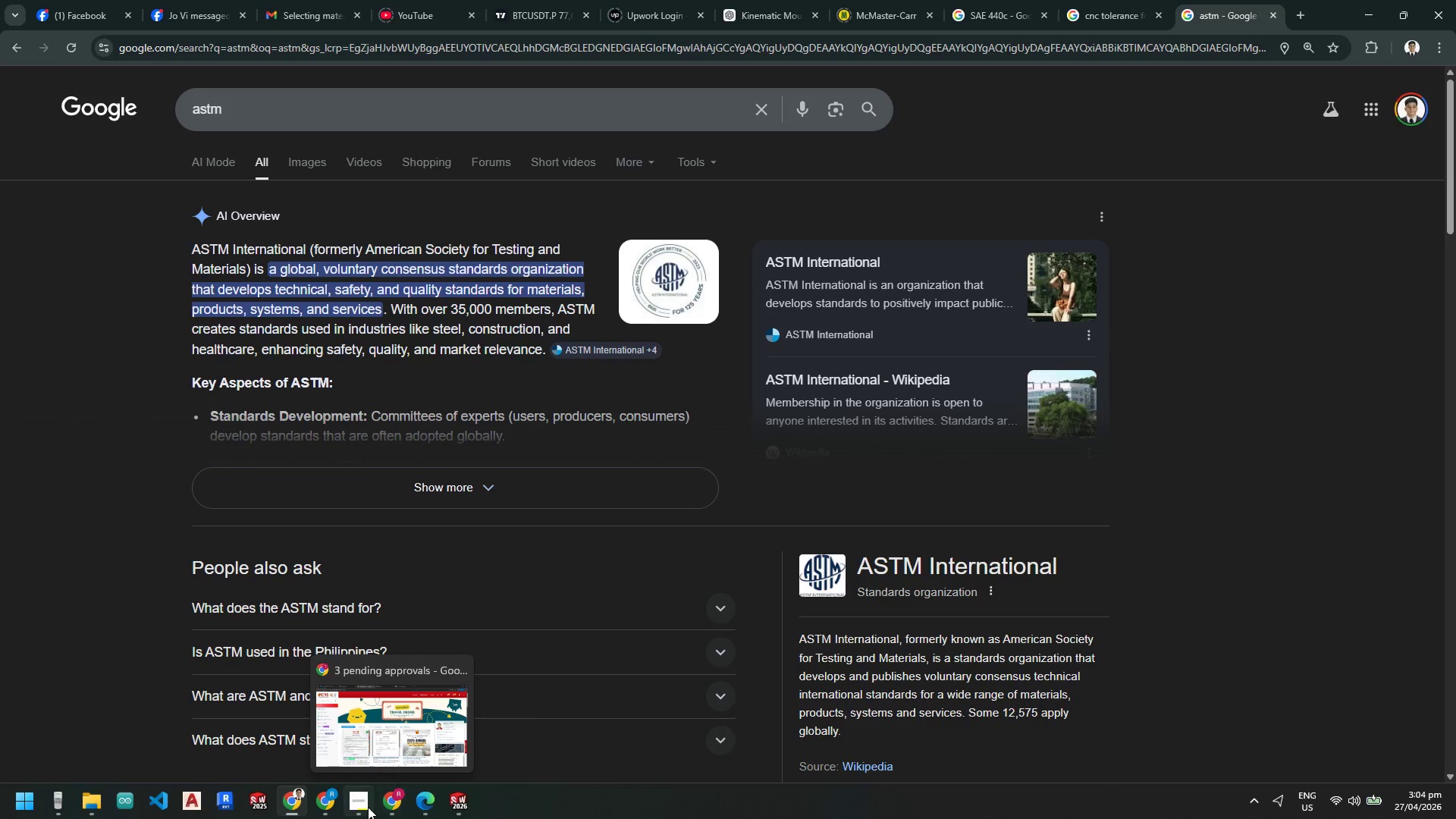 
left_click([368, 807])